 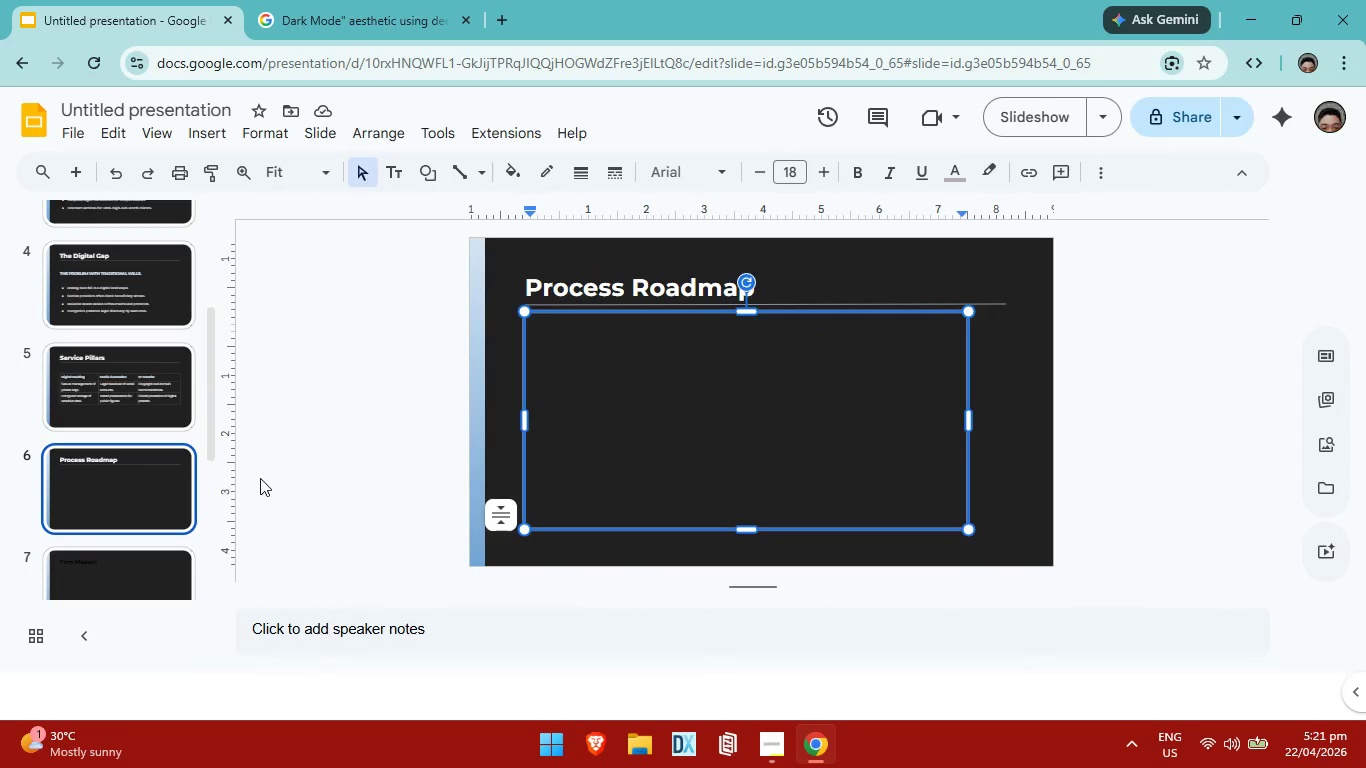 
left_click([125, 479])
 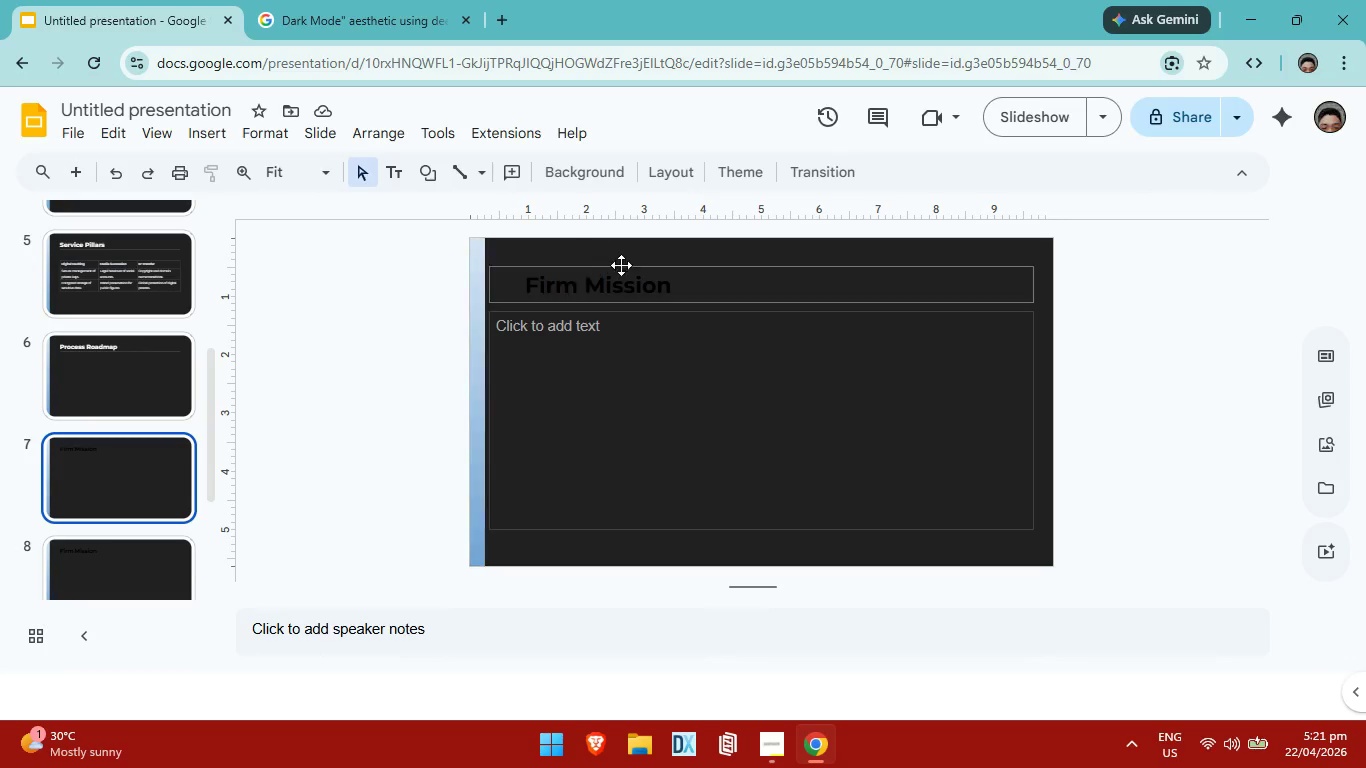 
double_click([679, 288])
 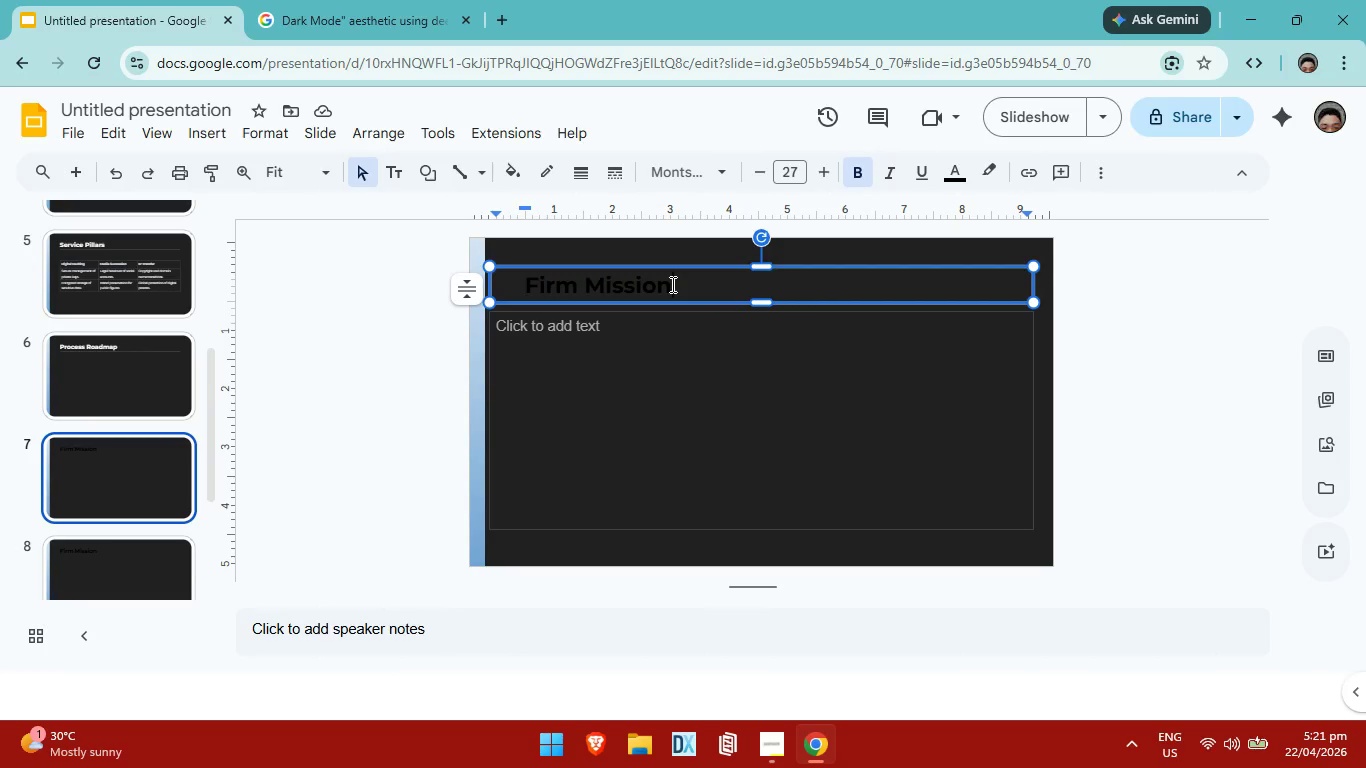 
double_click([671, 284])
 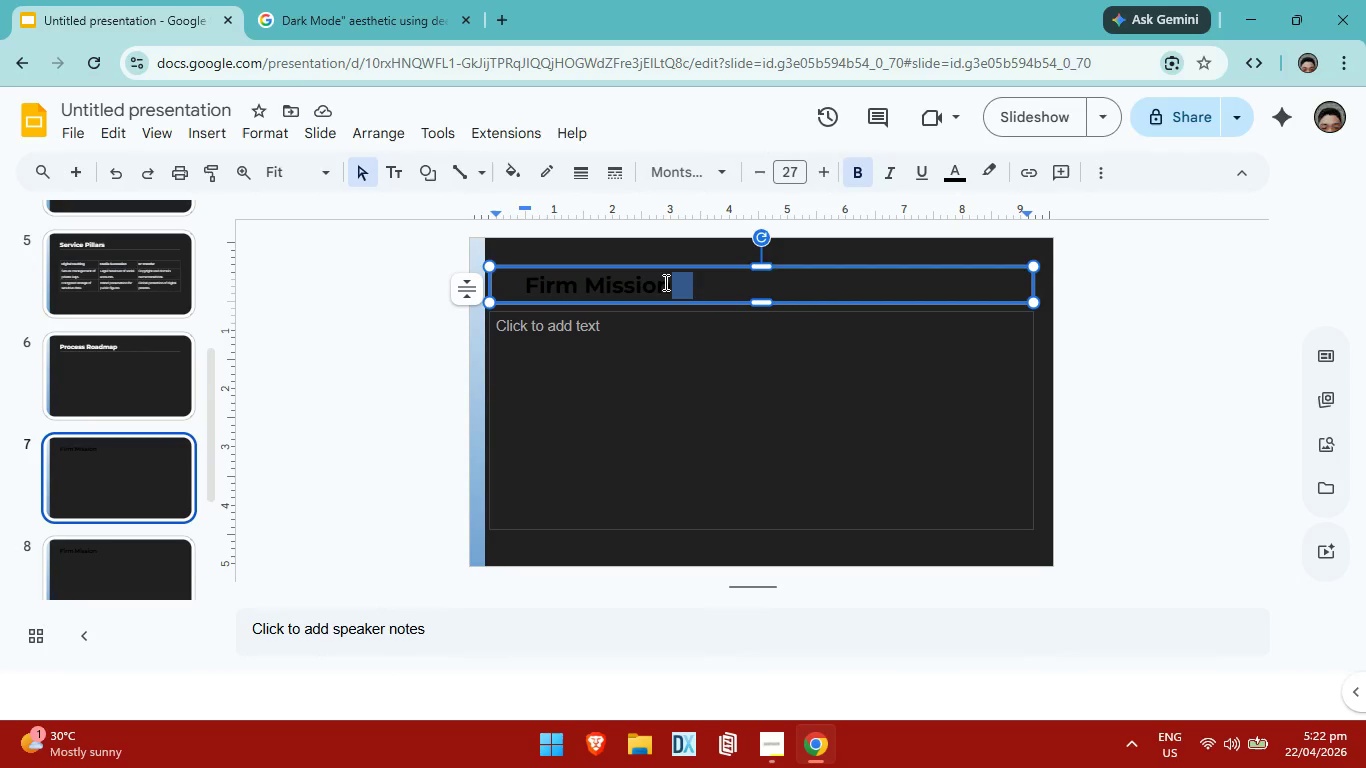 
key(Backspace)
key(Backspace)
key(Backspace)
key(Backspace)
key(Backspace)
key(Backspace)
key(Backspace)
key(Backspace)
key(Backspace)
key(Backspace)
key(Backspace)
key(Backspace)
key(Backspace)
type(Secuti)
key(Backspace)
key(Backspace)
type(rity Protocols)
 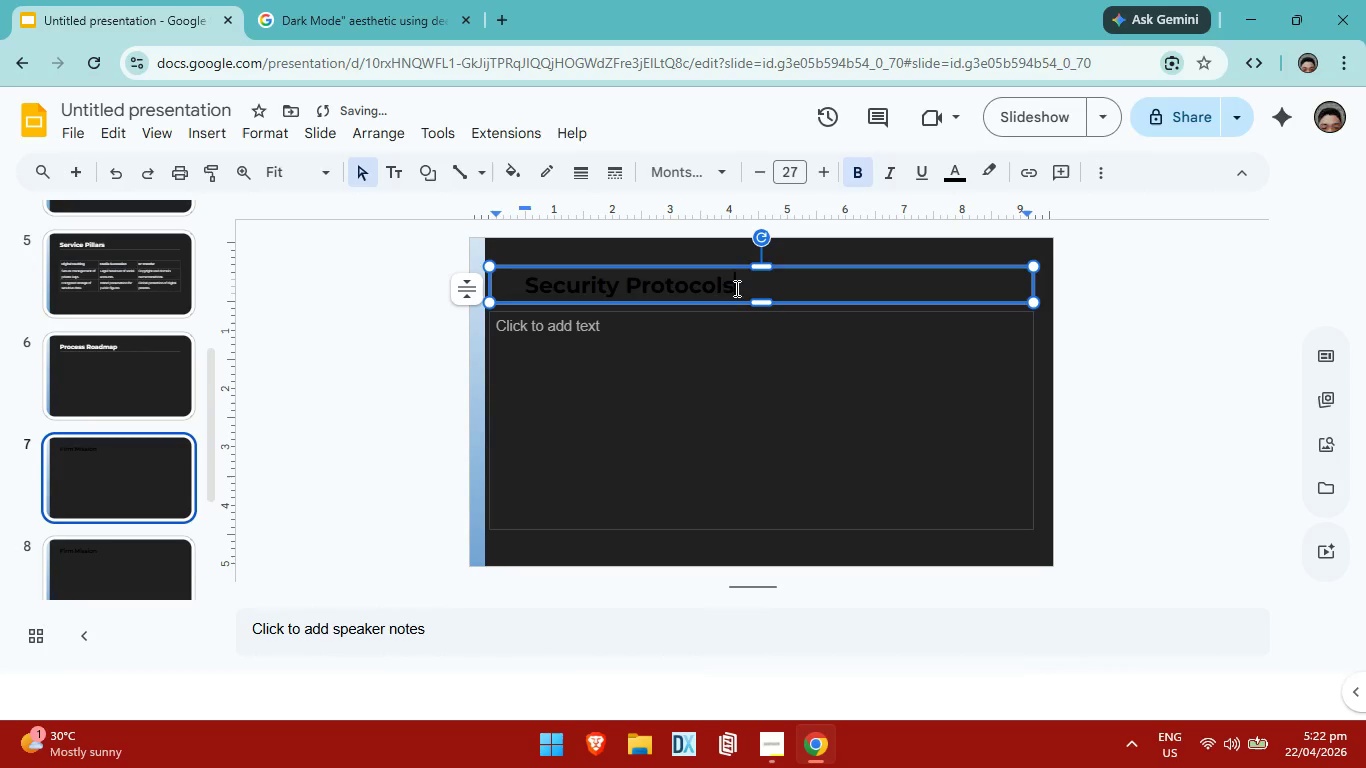 
left_click_drag(start_coordinate=[736, 288], to_coordinate=[528, 294])
 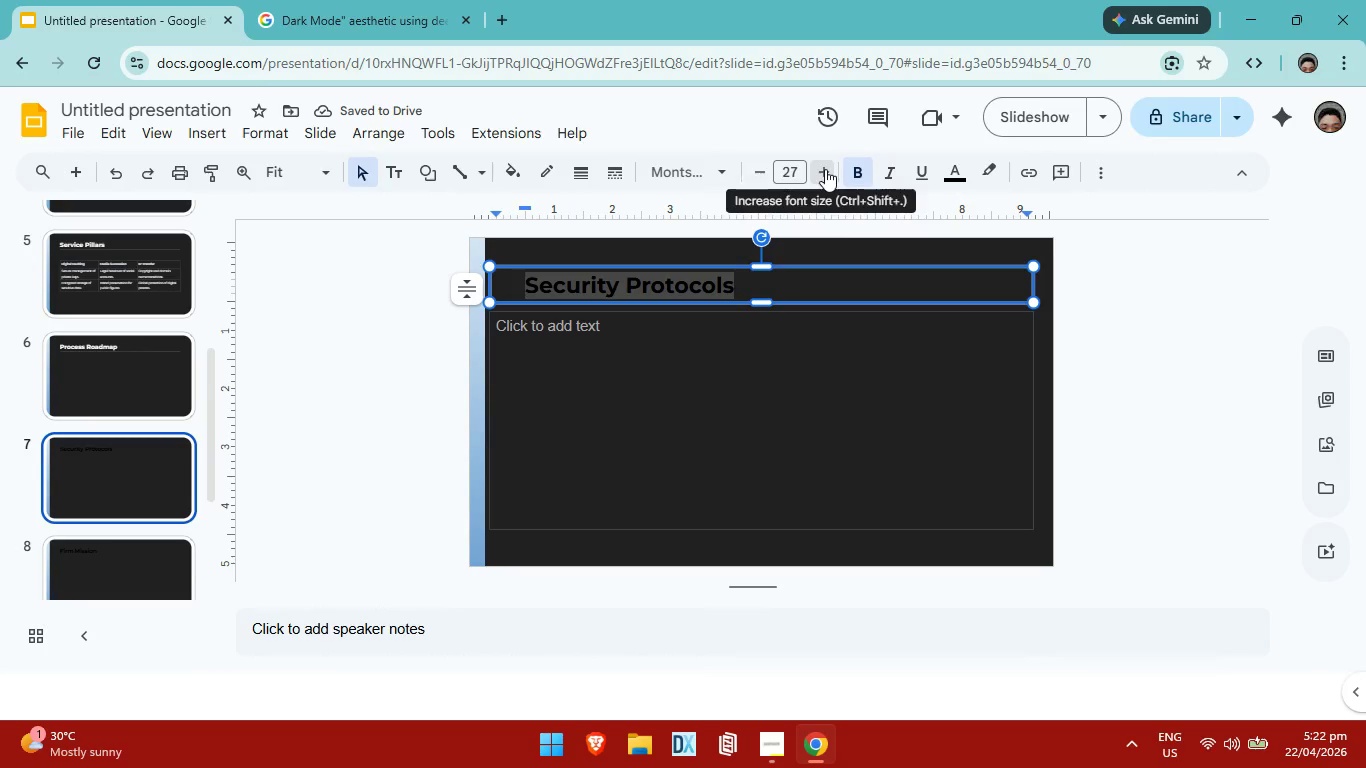 
double_click([825, 169])
 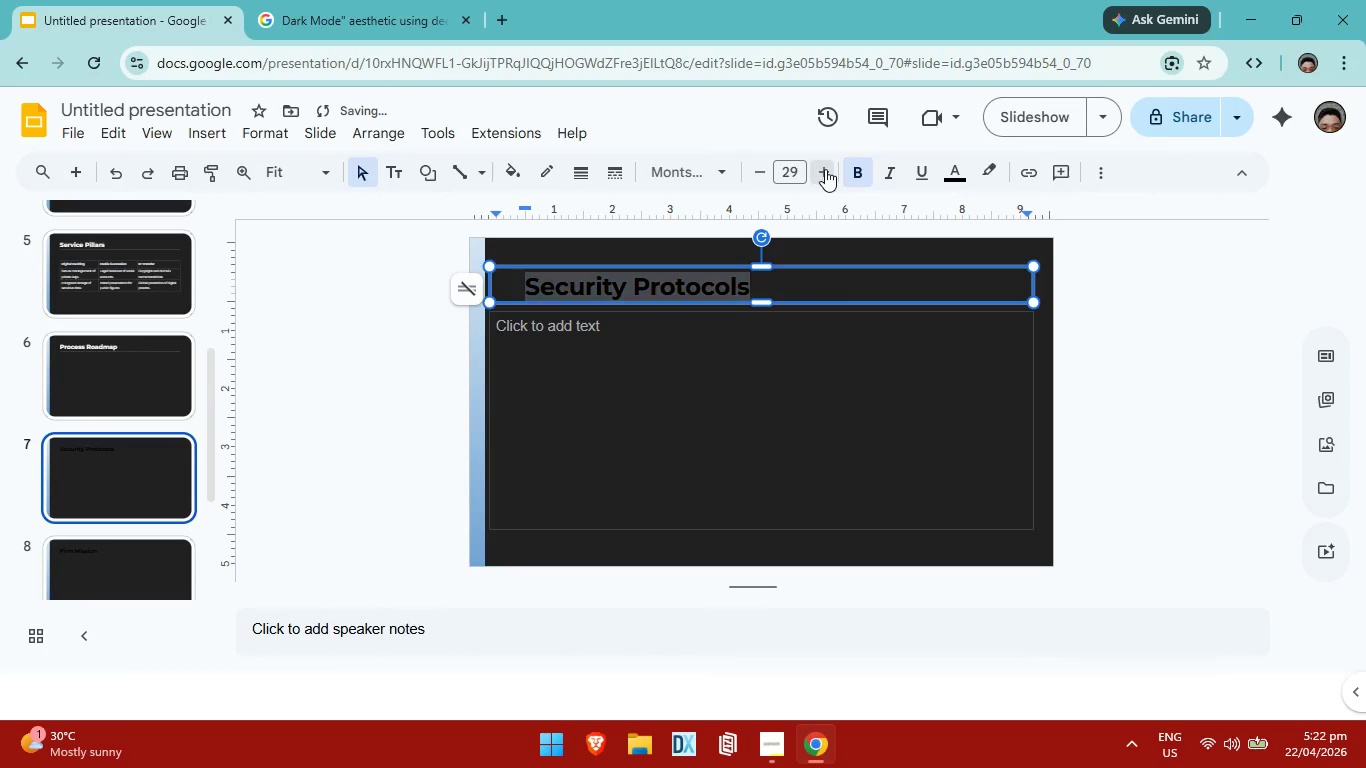 
left_click([825, 169])
 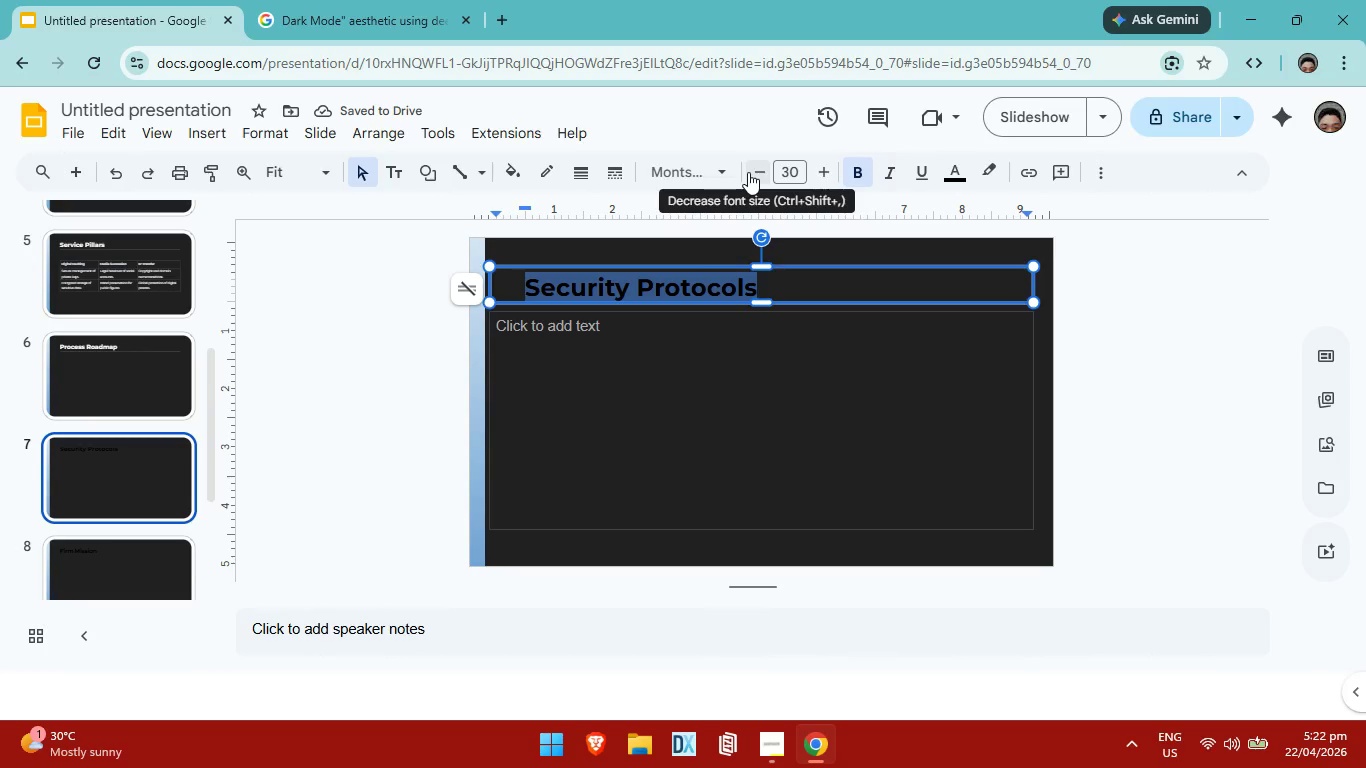 
left_click([952, 171])
 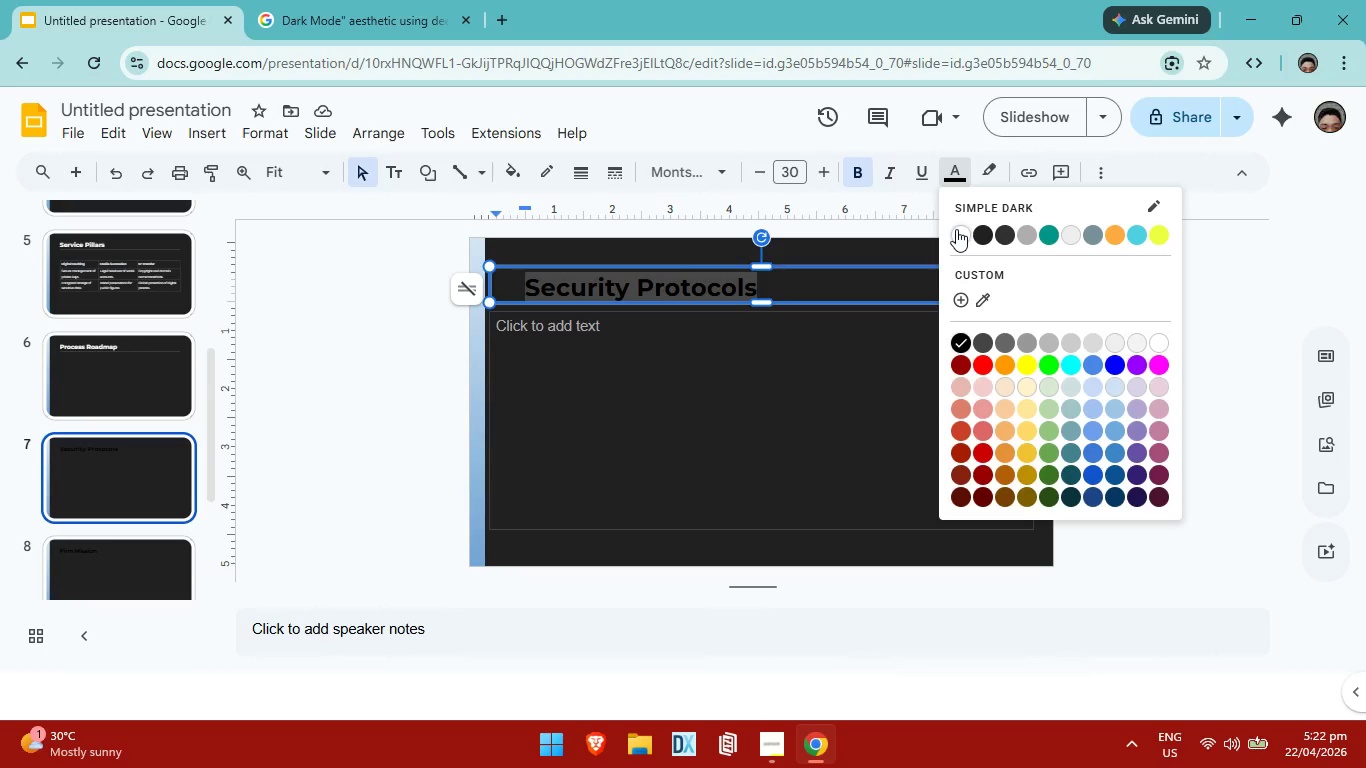 
left_click([956, 229])
 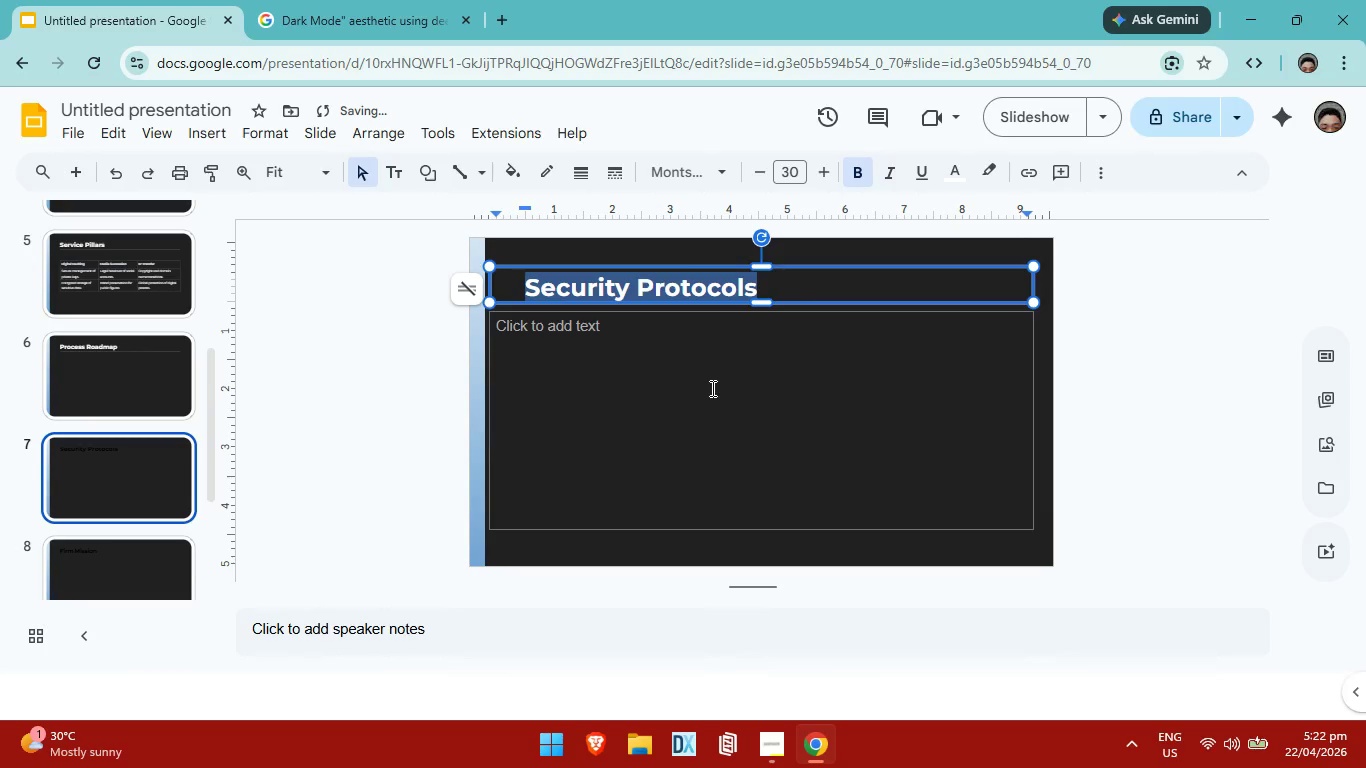 
left_click([711, 388])
 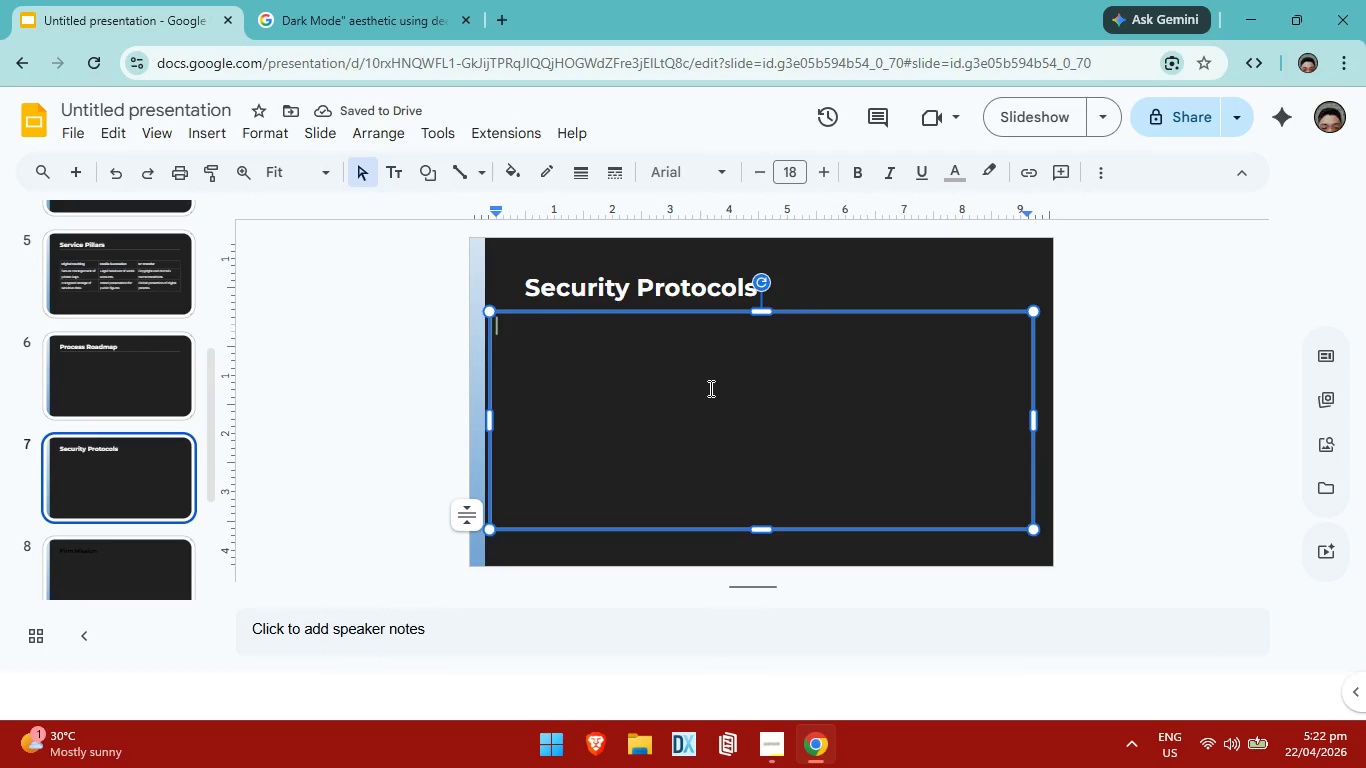 
key(Backspace)
 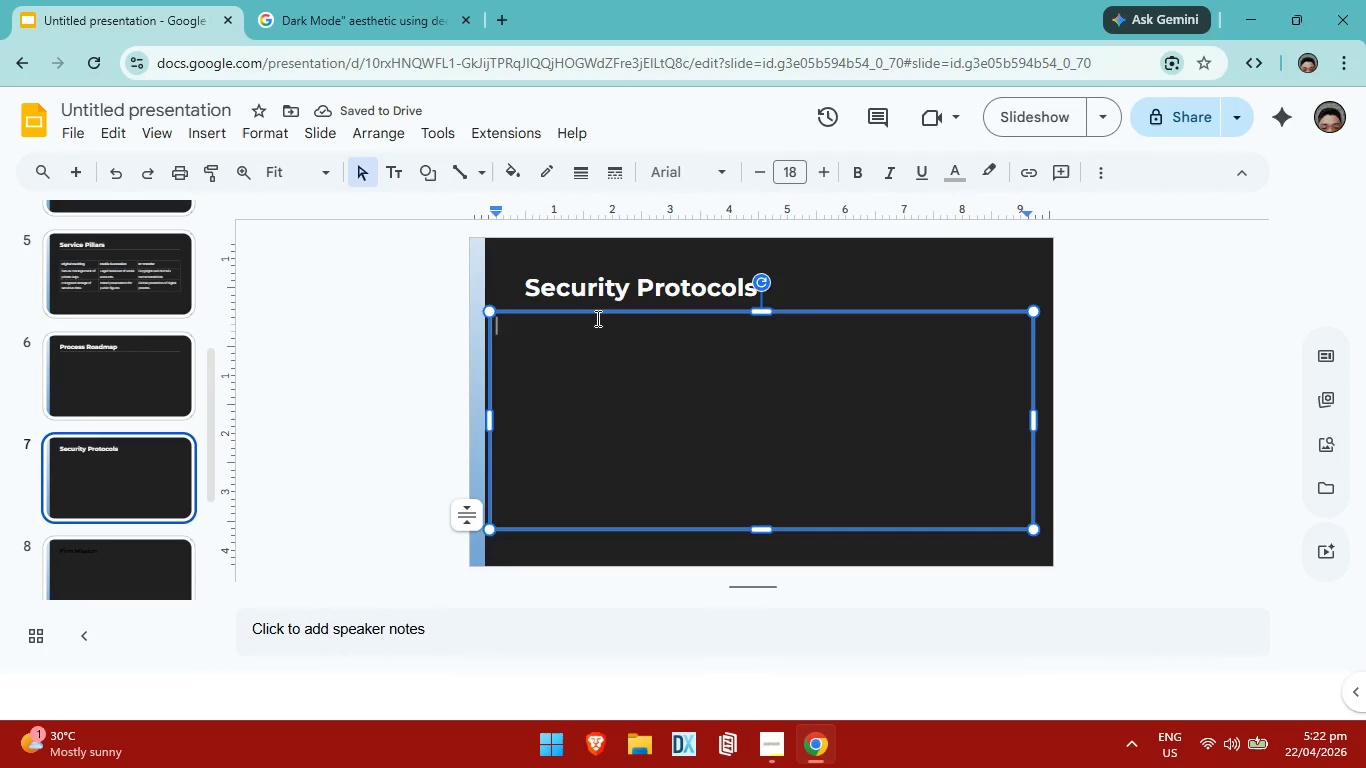 
left_click([609, 415])
 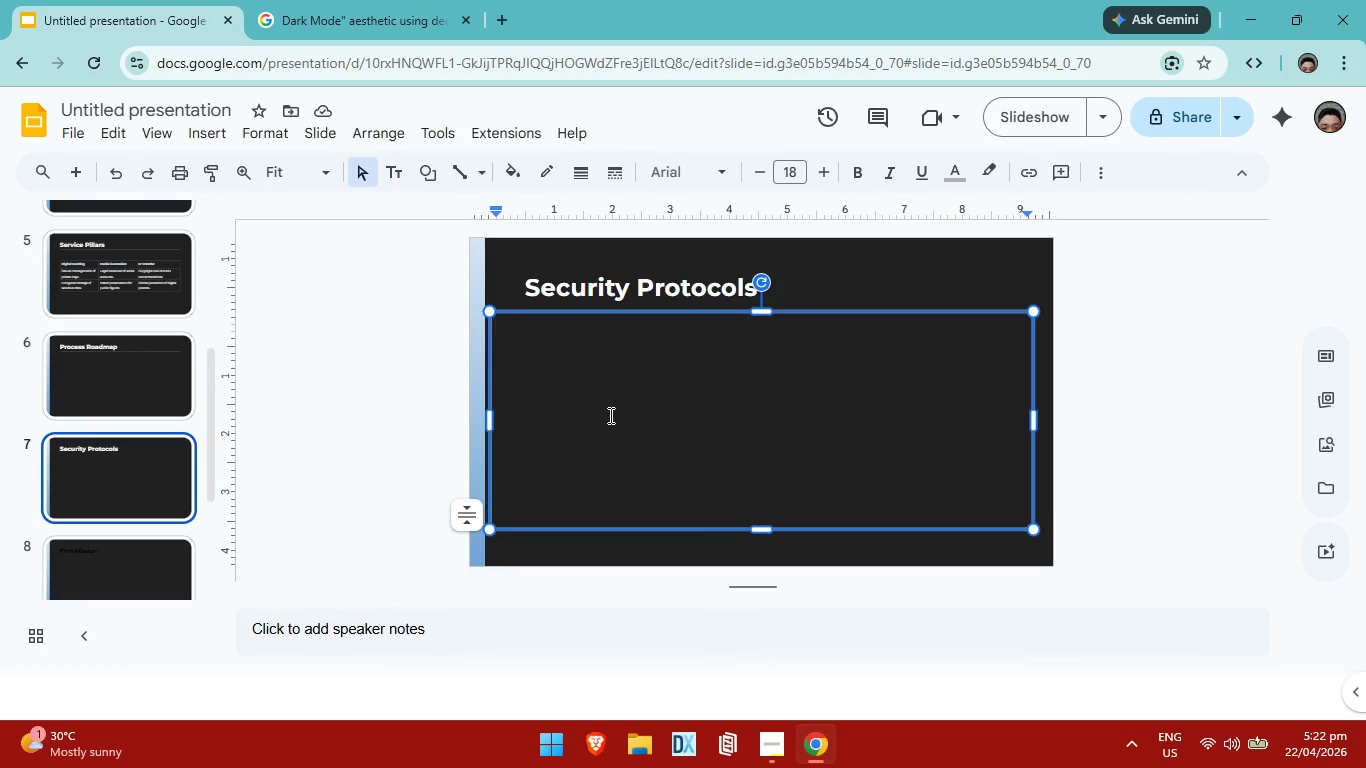 
key(Backspace)
 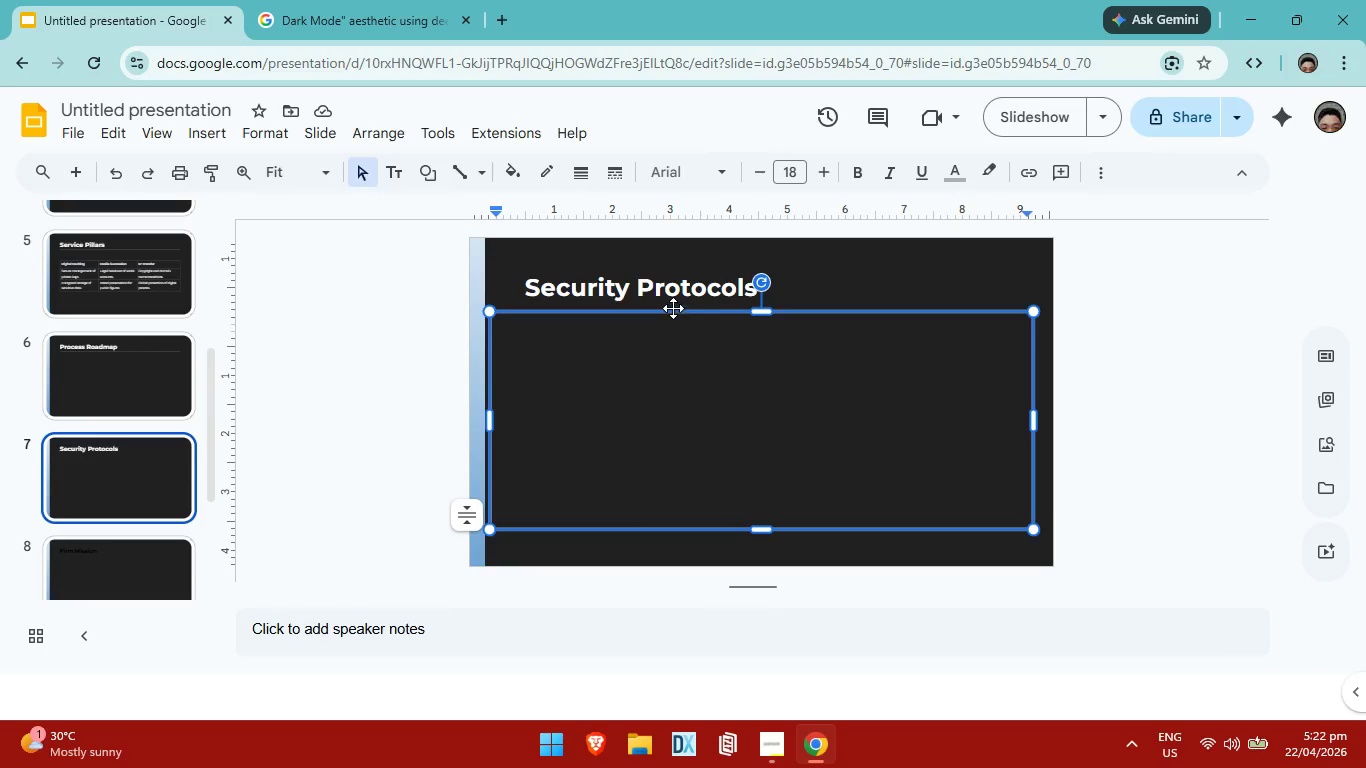 
left_click([673, 306])
 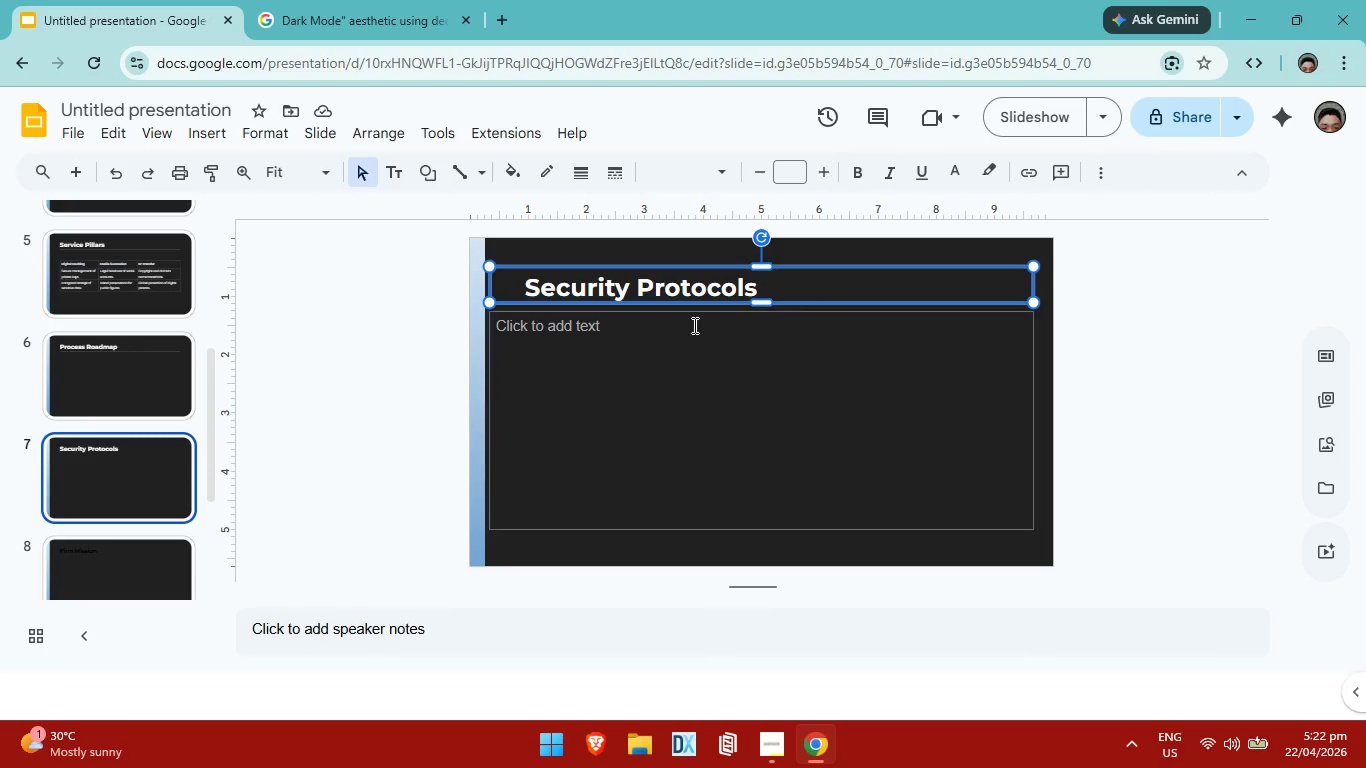 
left_click_drag(start_coordinate=[693, 325], to_coordinate=[715, 311])
 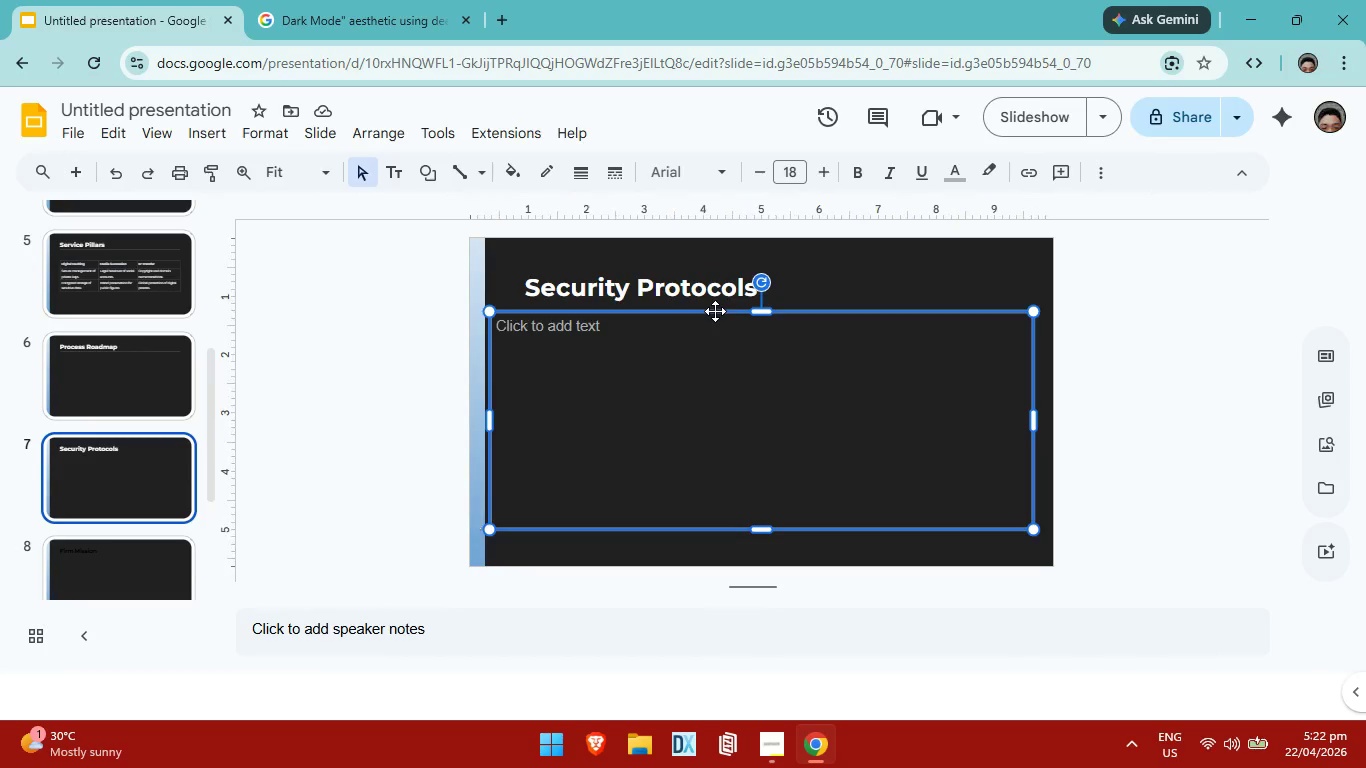 
left_click([715, 311])
 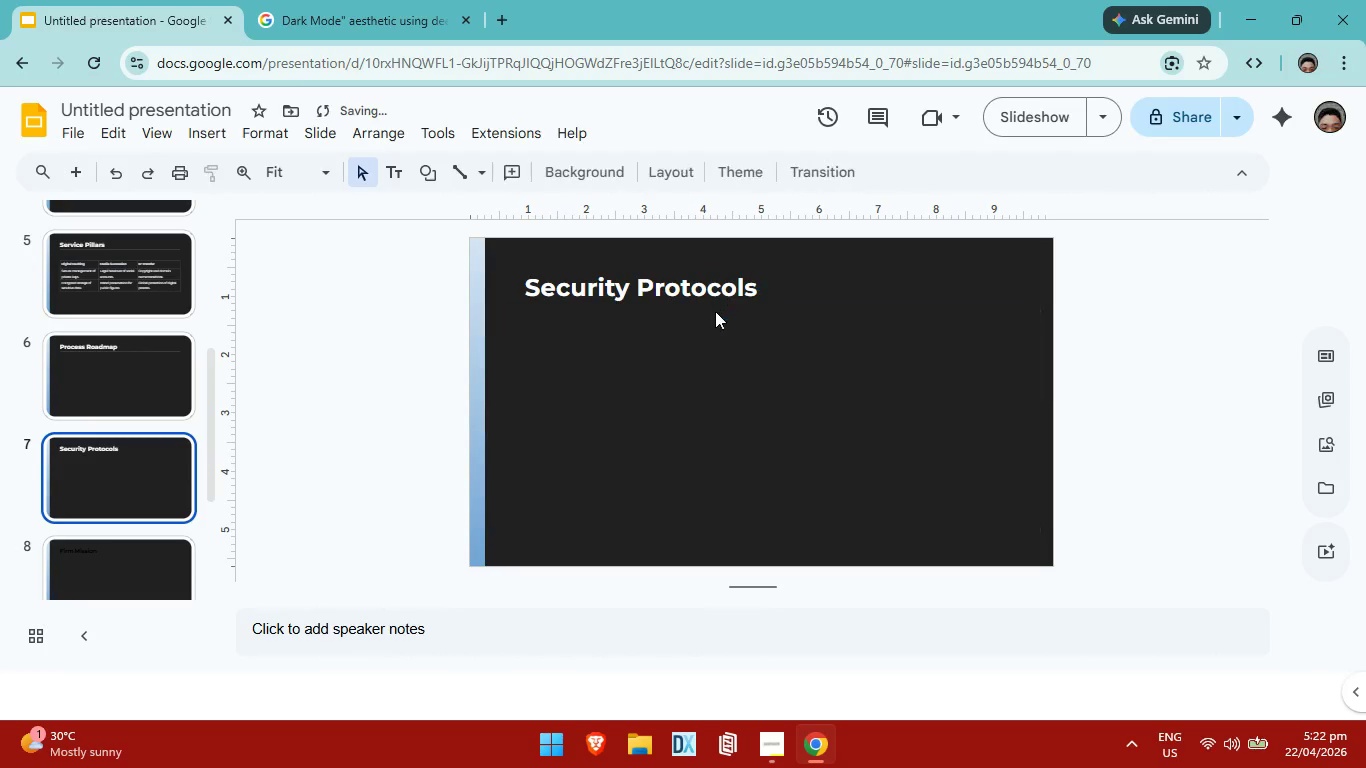 
key(Backspace)
 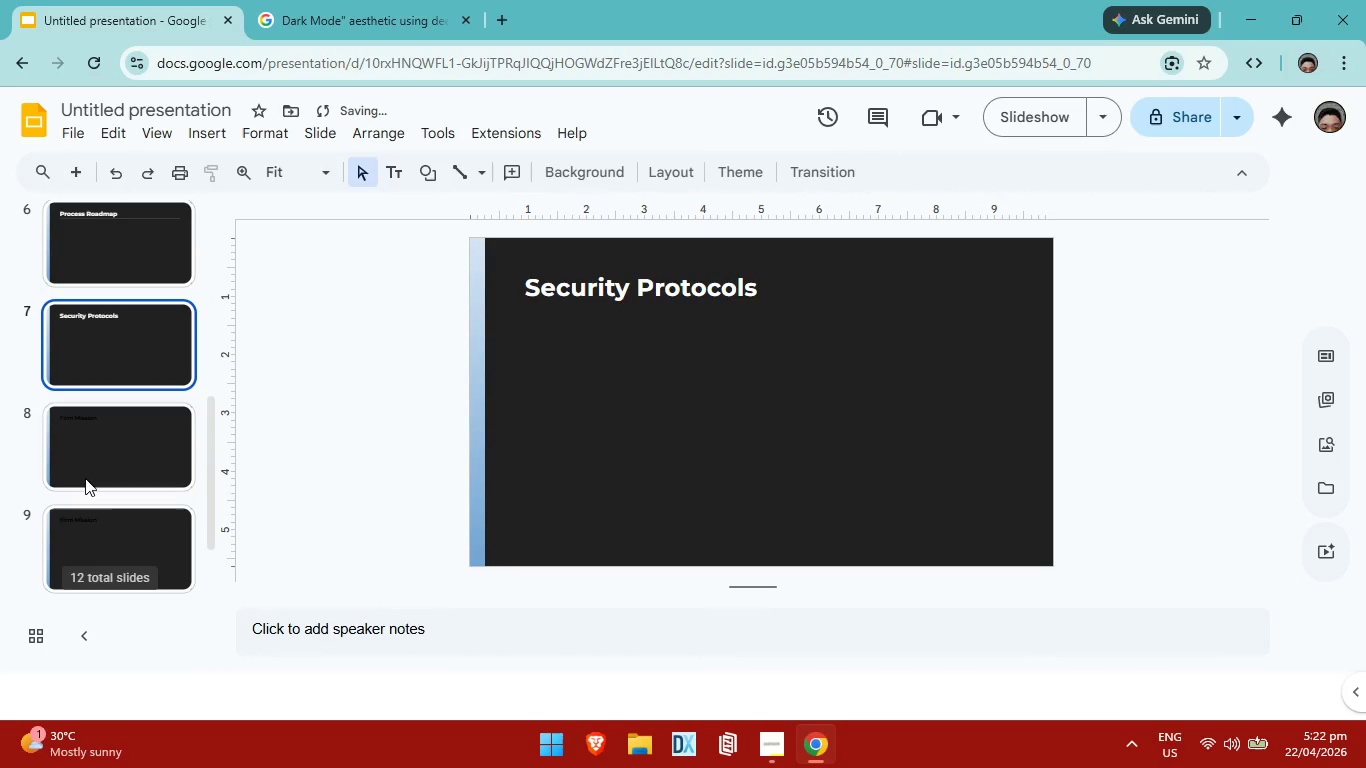 
left_click([129, 436])
 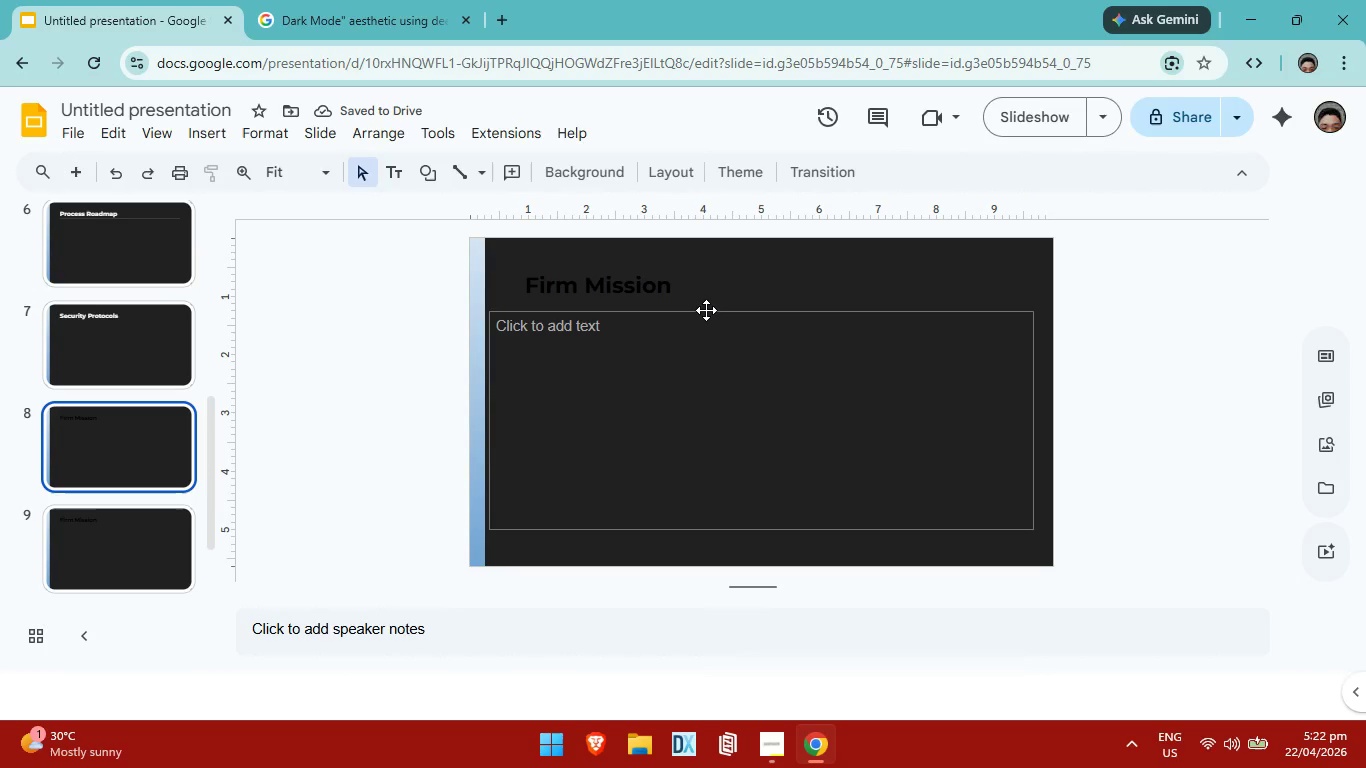 
left_click([706, 310])
 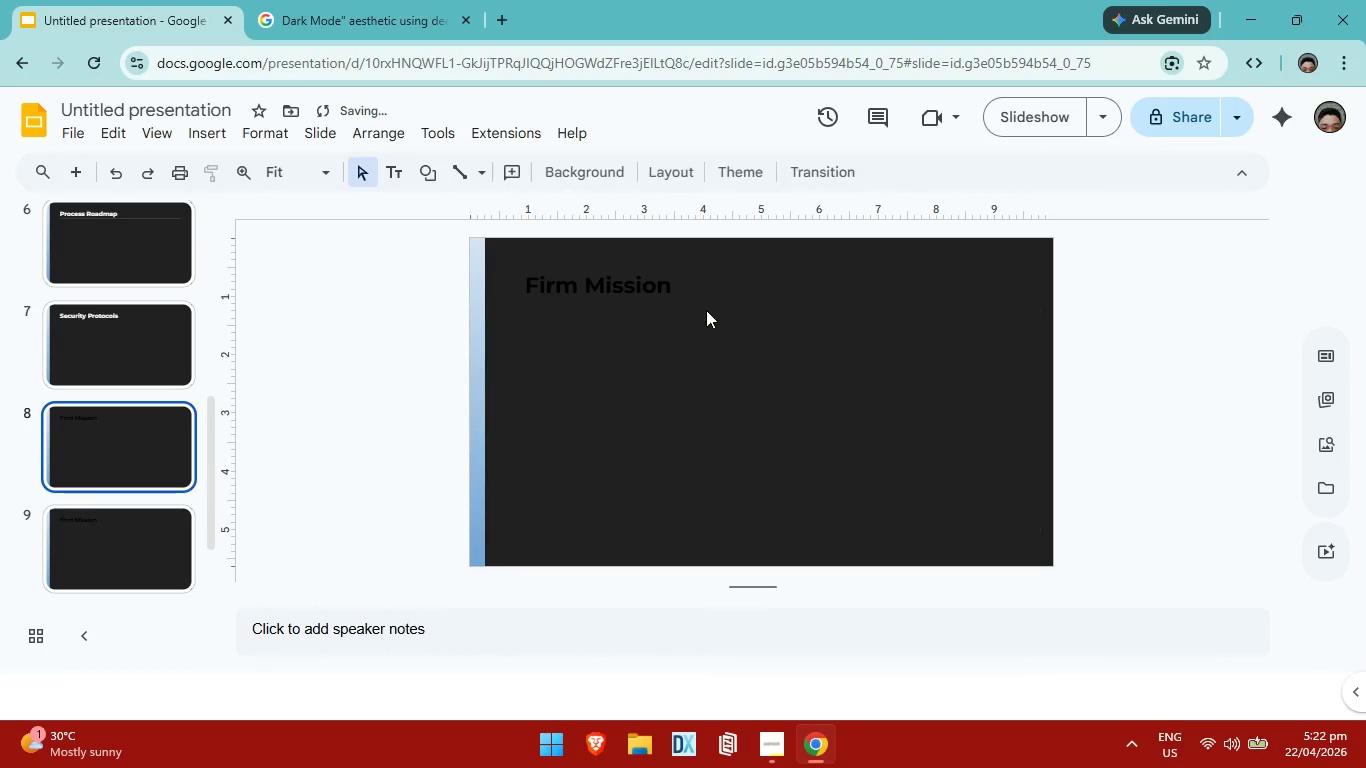 
key(Backspace)
 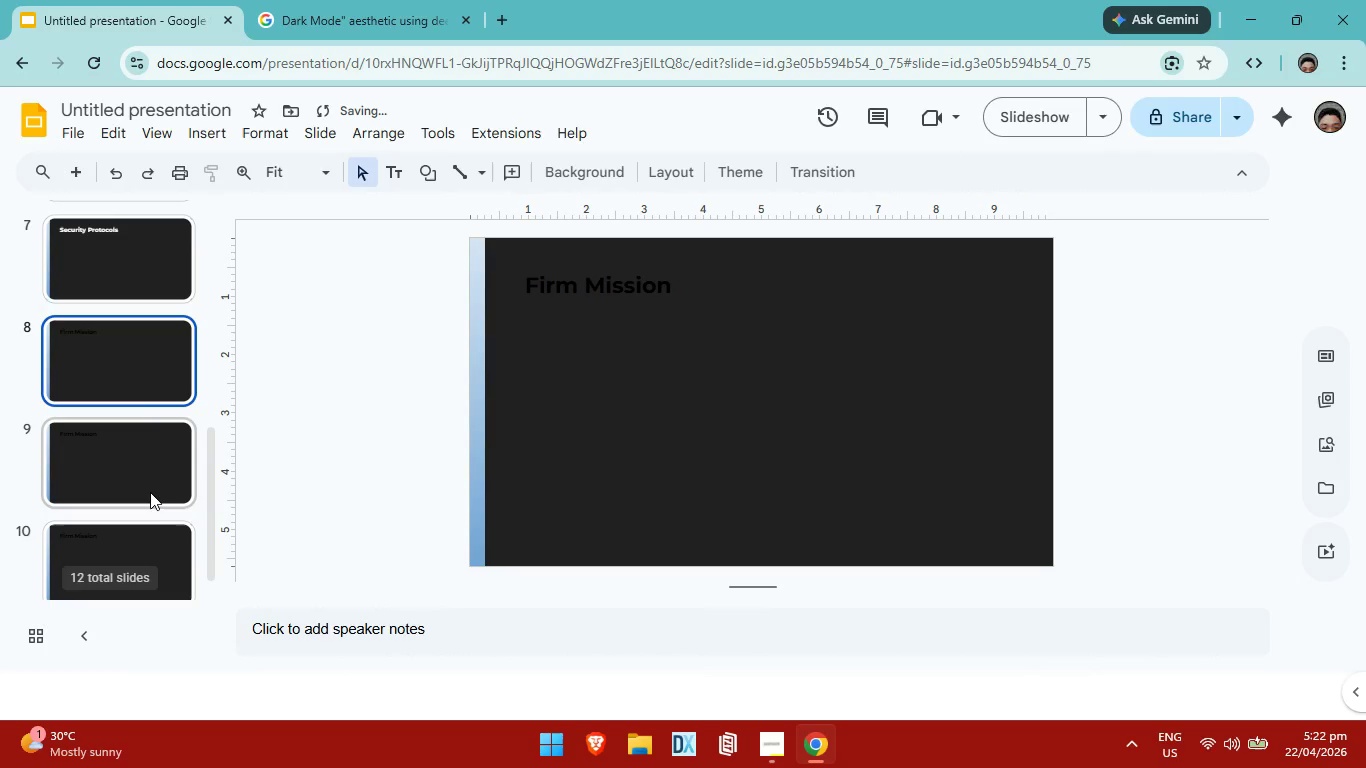 
left_click([146, 477])
 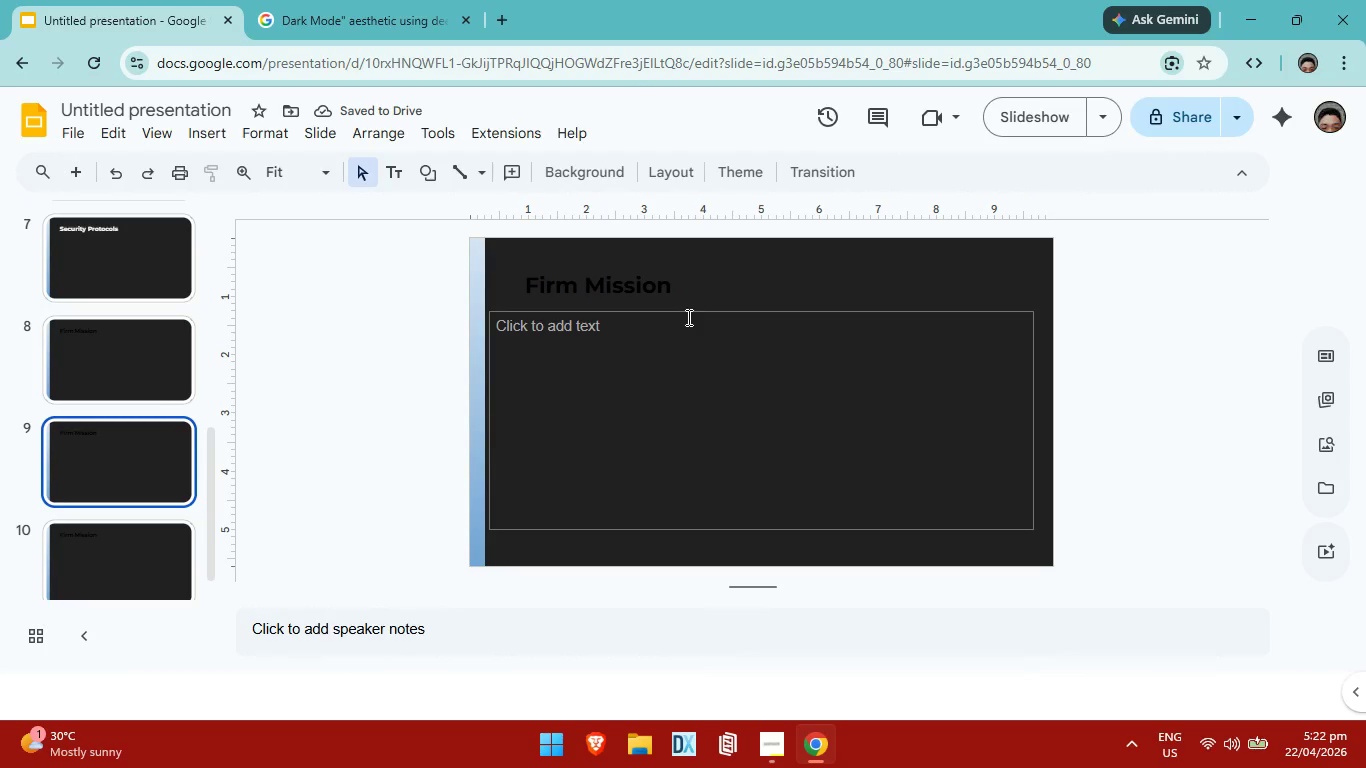 
left_click([687, 317])
 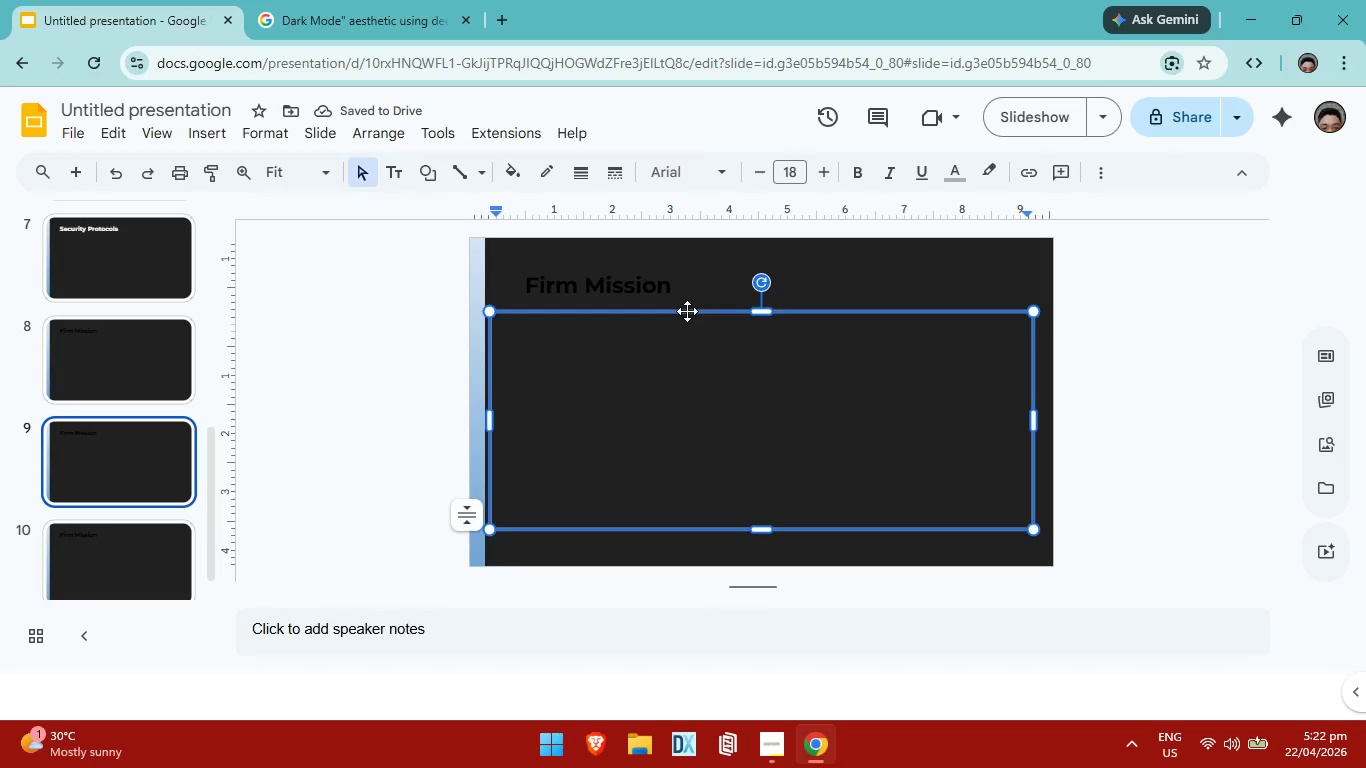 
left_click([687, 311])
 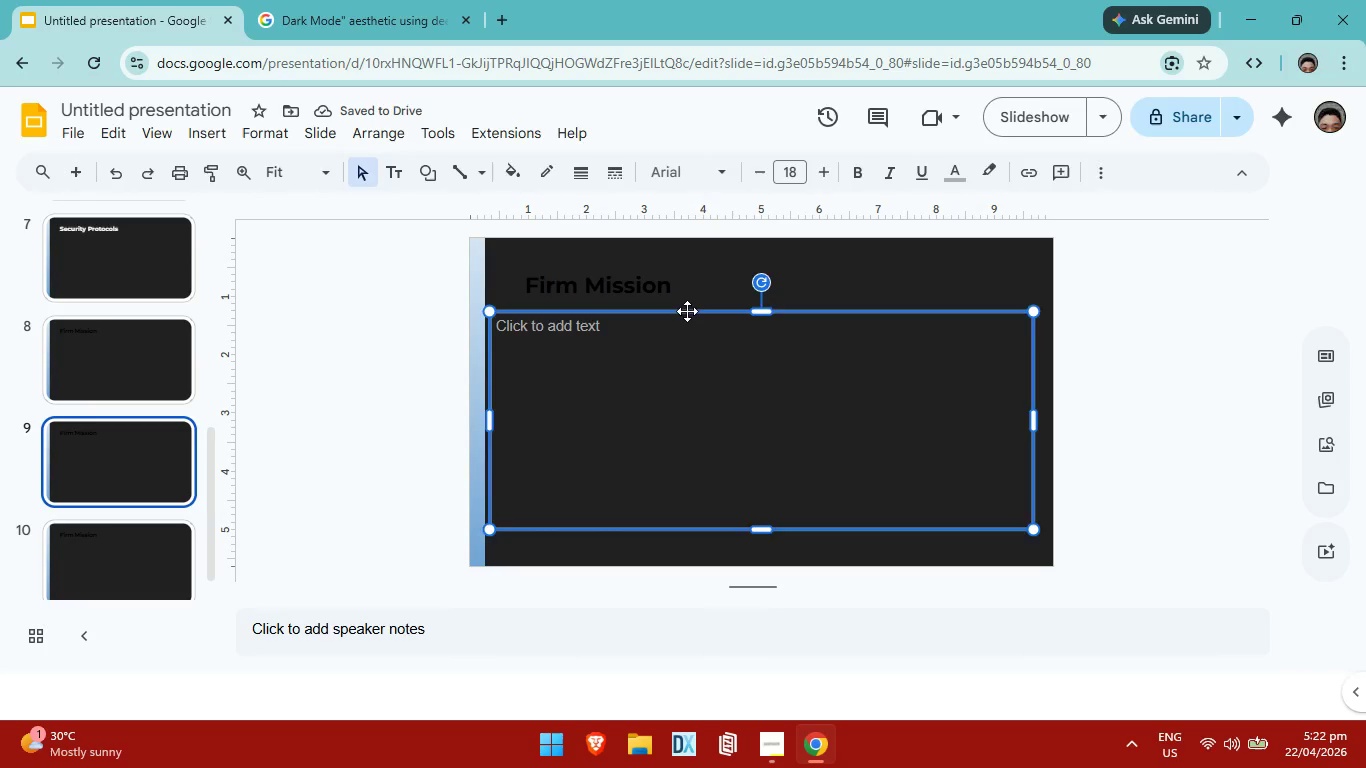 
key(Backspace)
 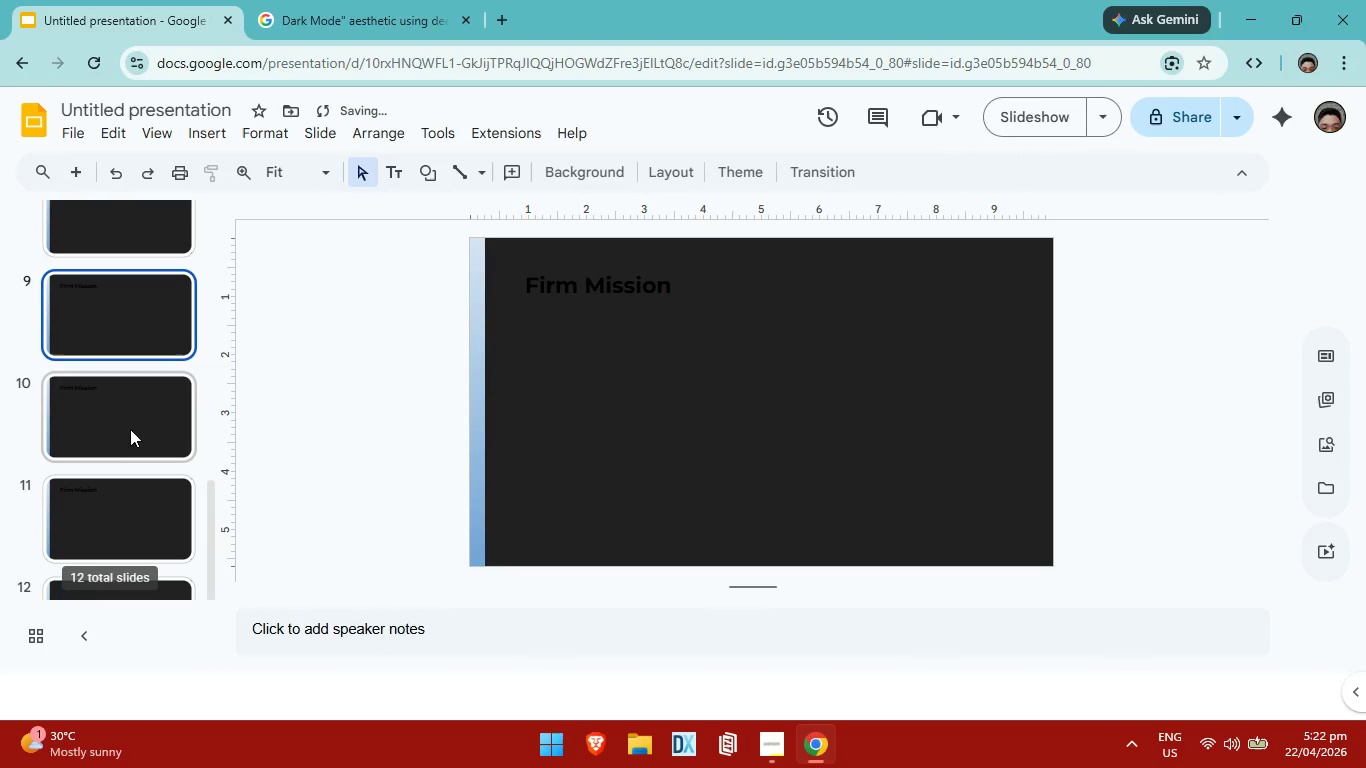 
left_click([130, 425])
 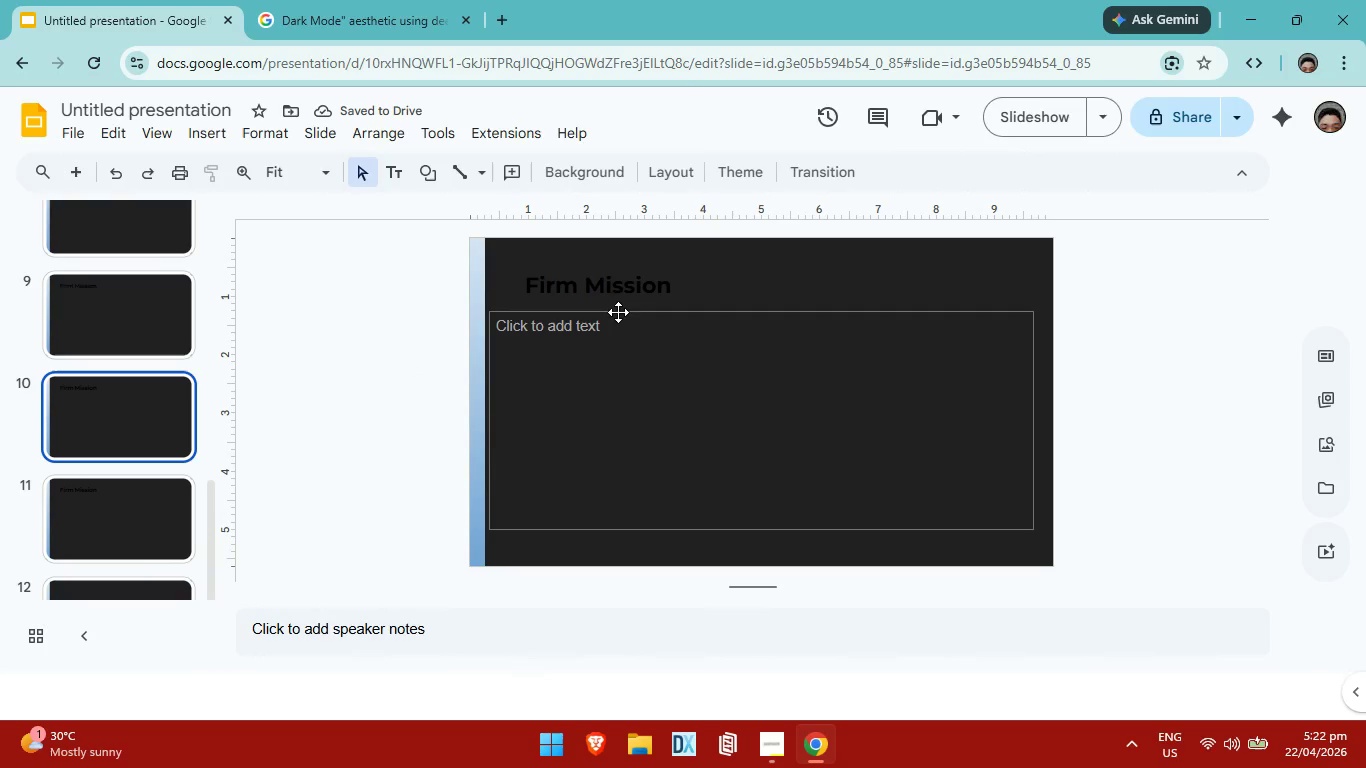 
left_click([618, 312])
 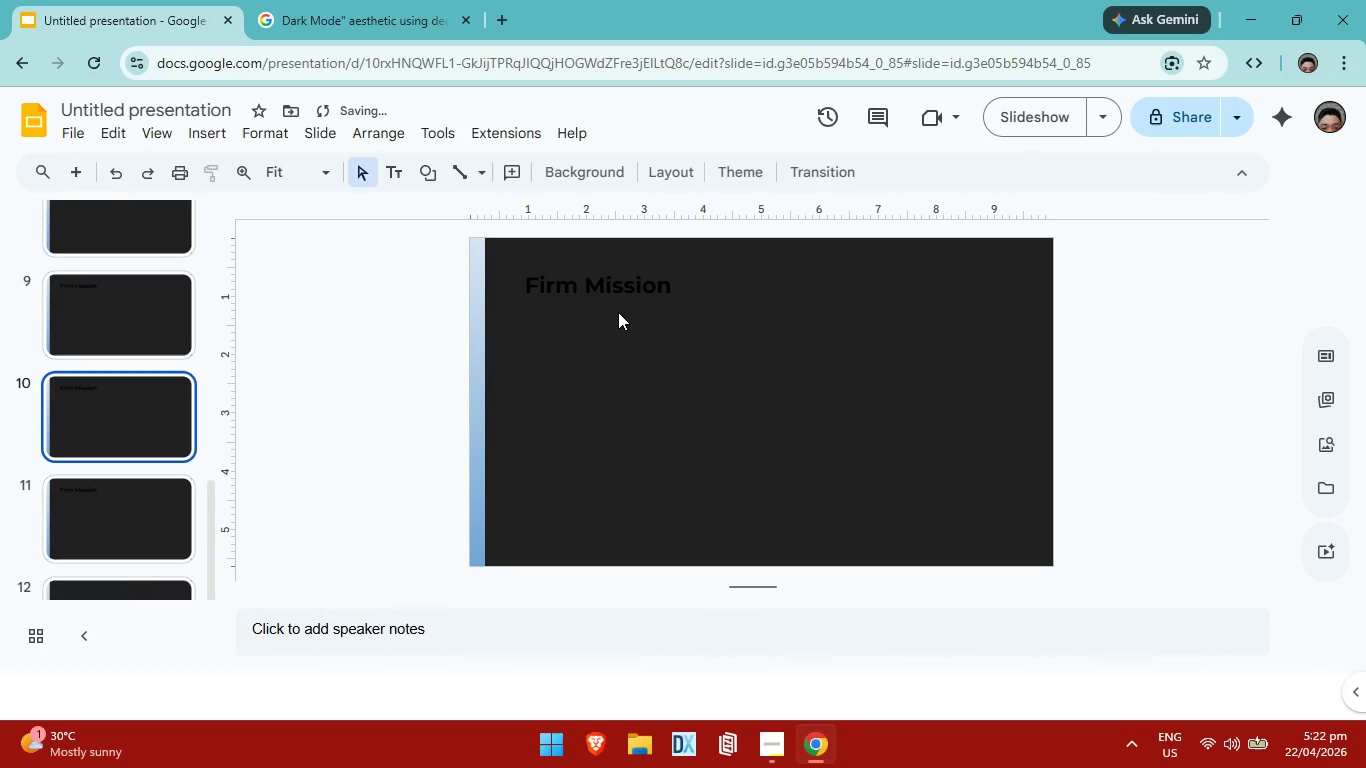 
key(Backspace)
 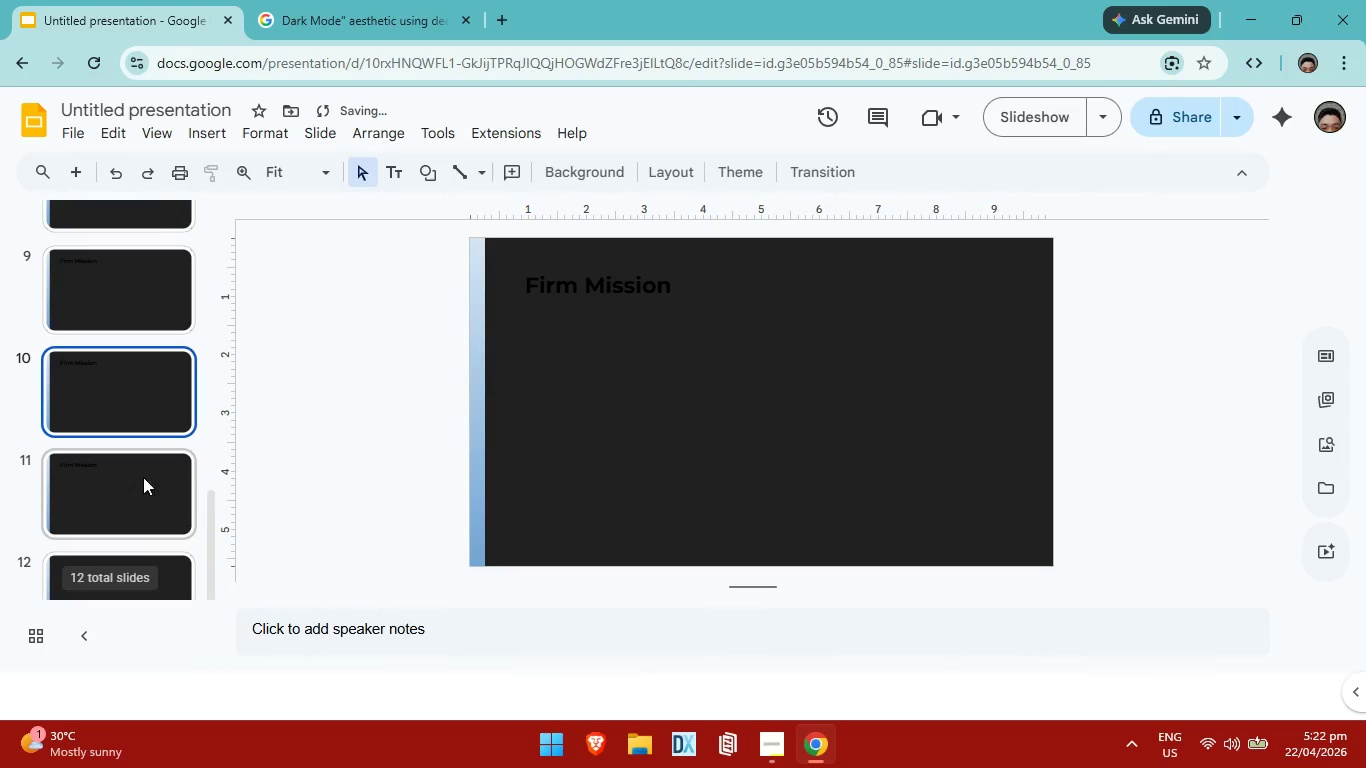 
left_click([141, 473])
 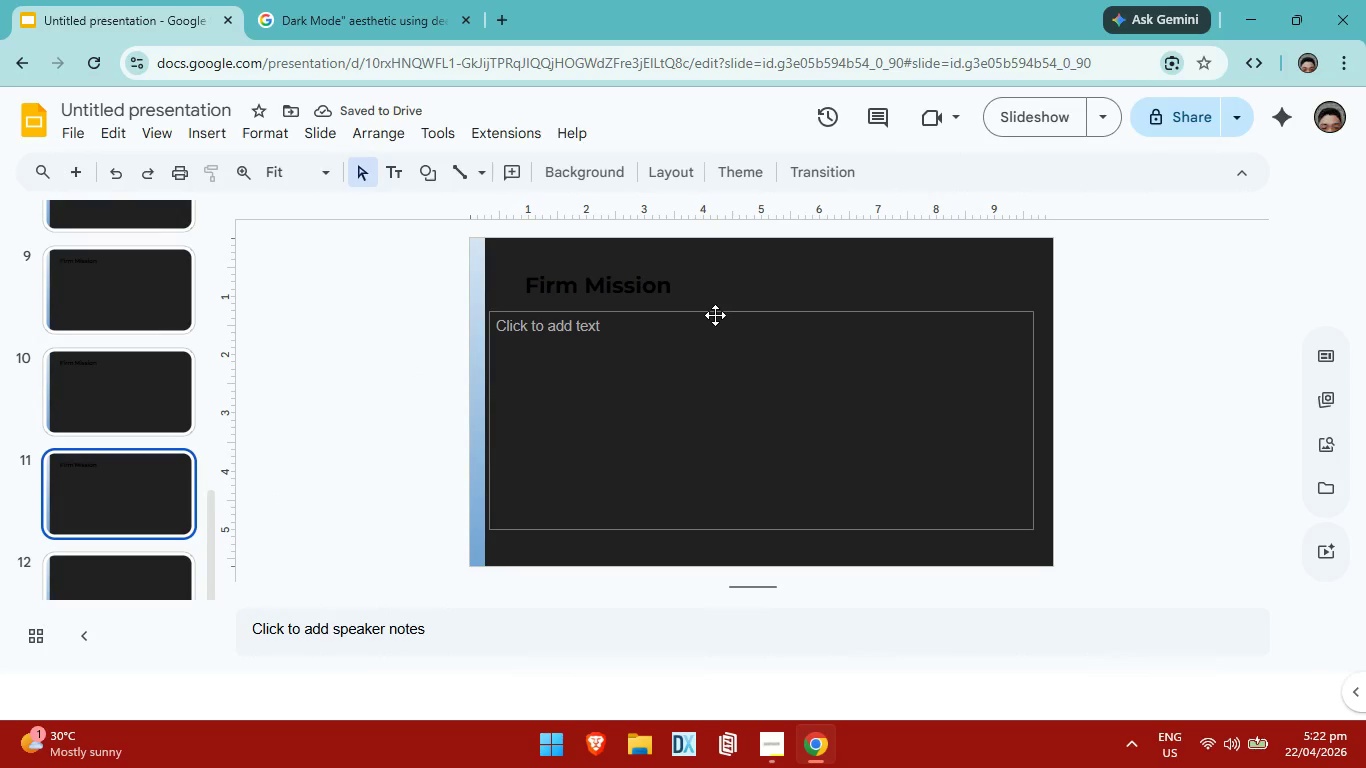 
left_click([715, 315])
 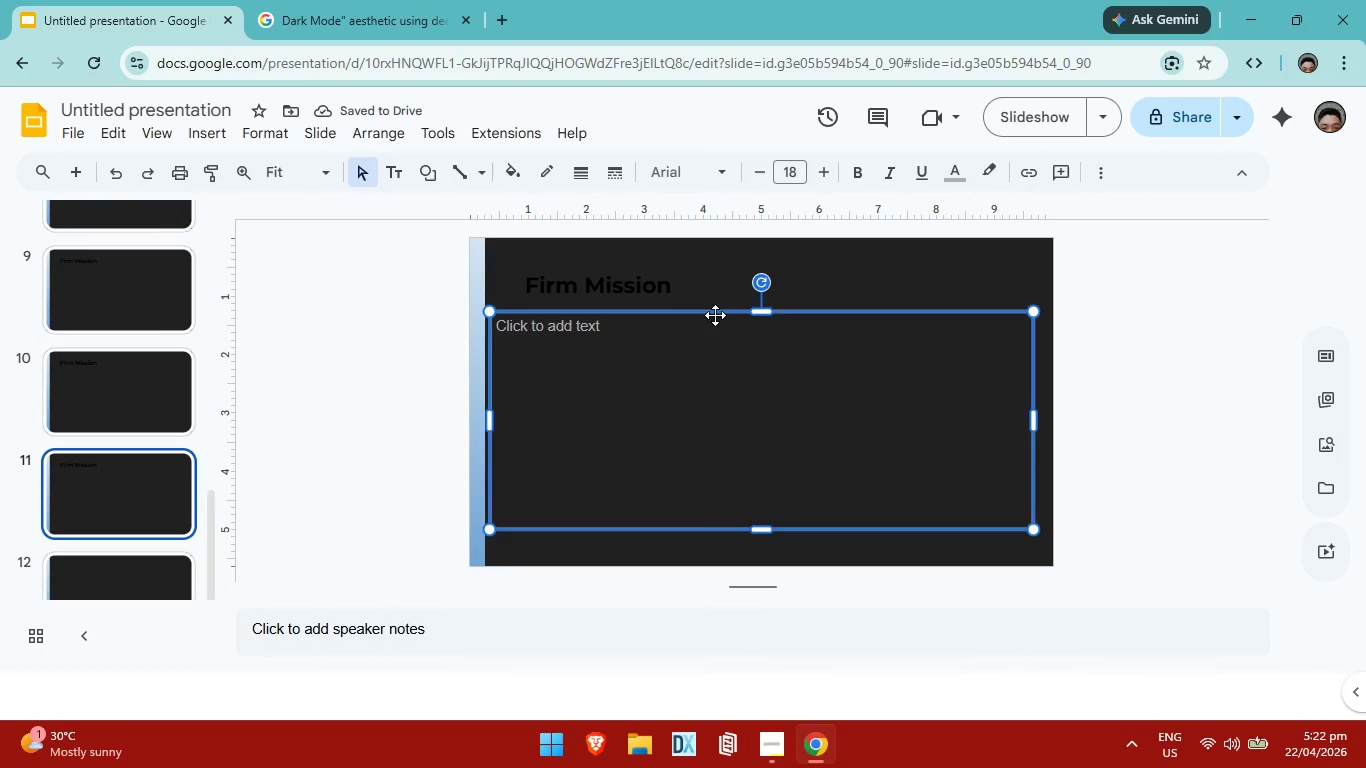 
key(Backspace)
 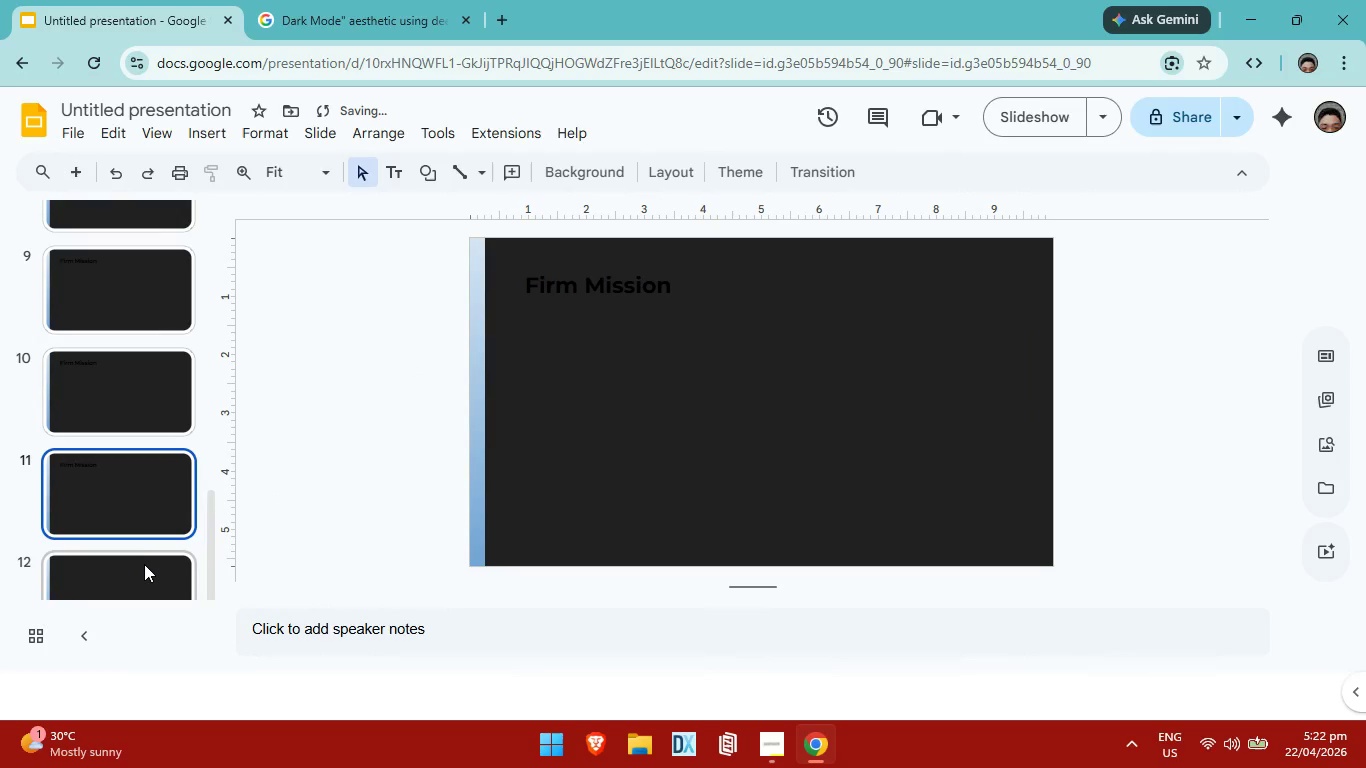 
left_click([144, 567])
 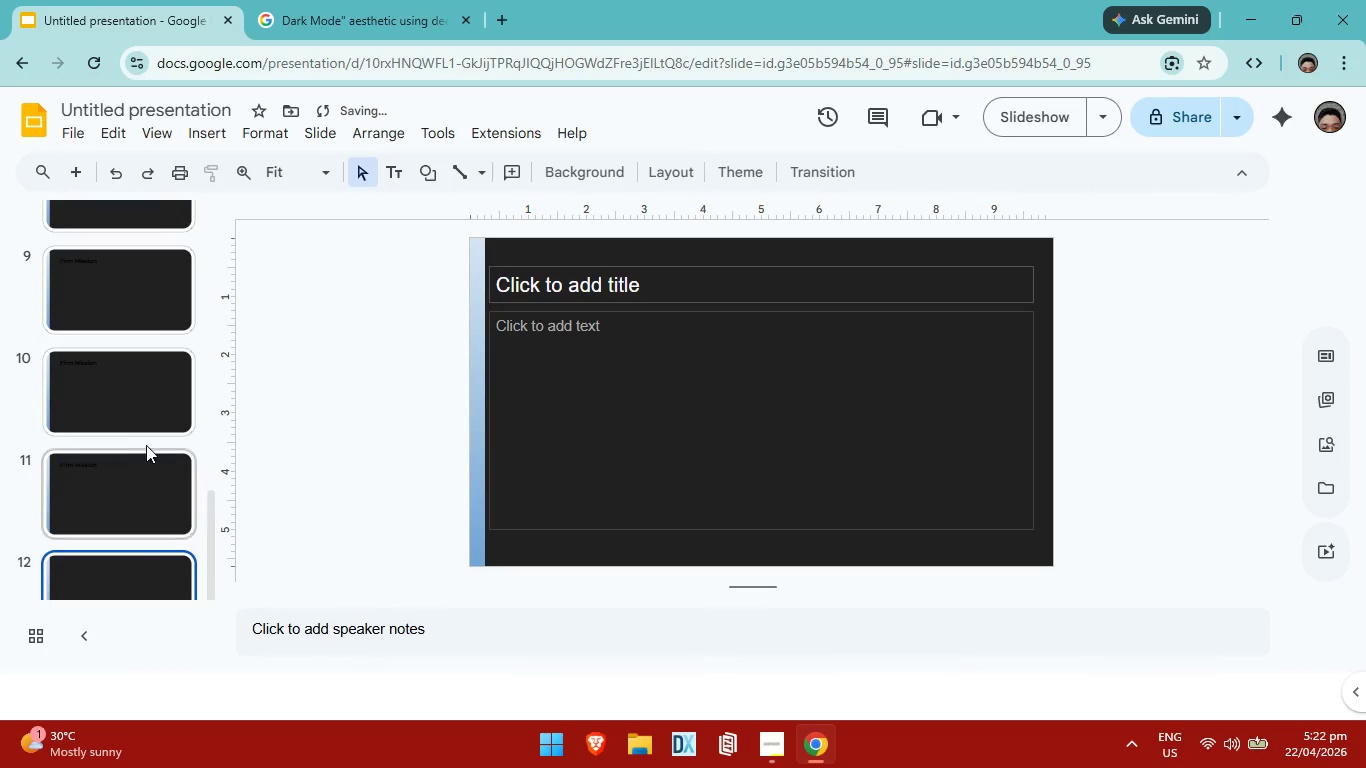 
mouse_move([150, 419])
 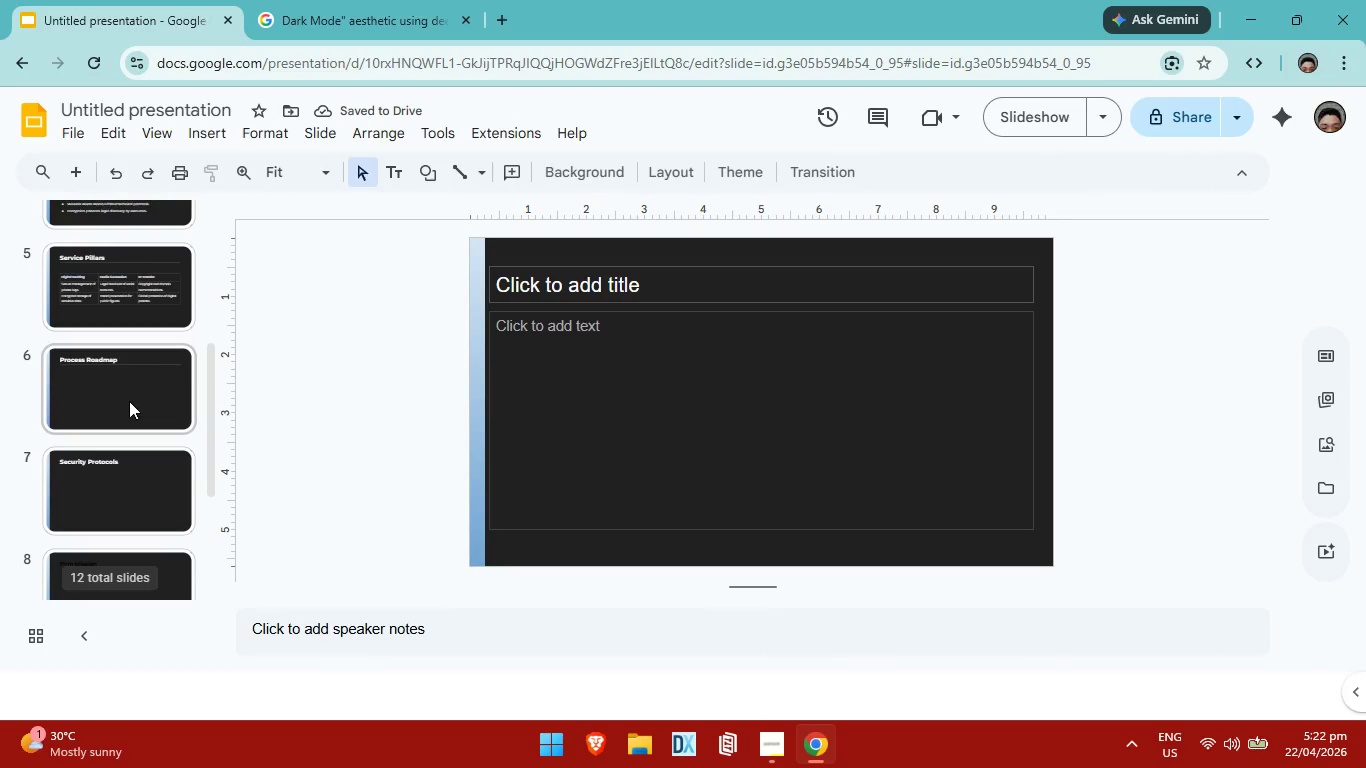 
left_click([129, 401])
 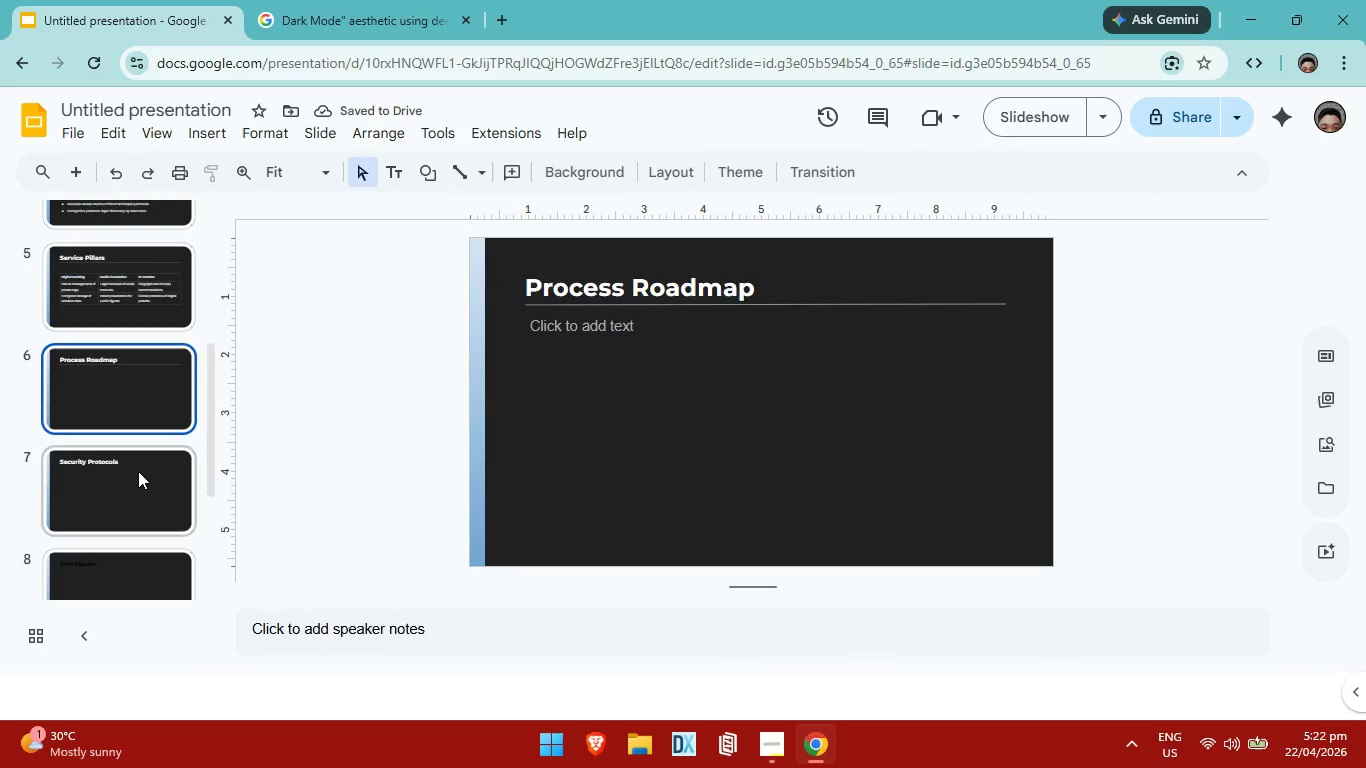 
left_click([138, 471])
 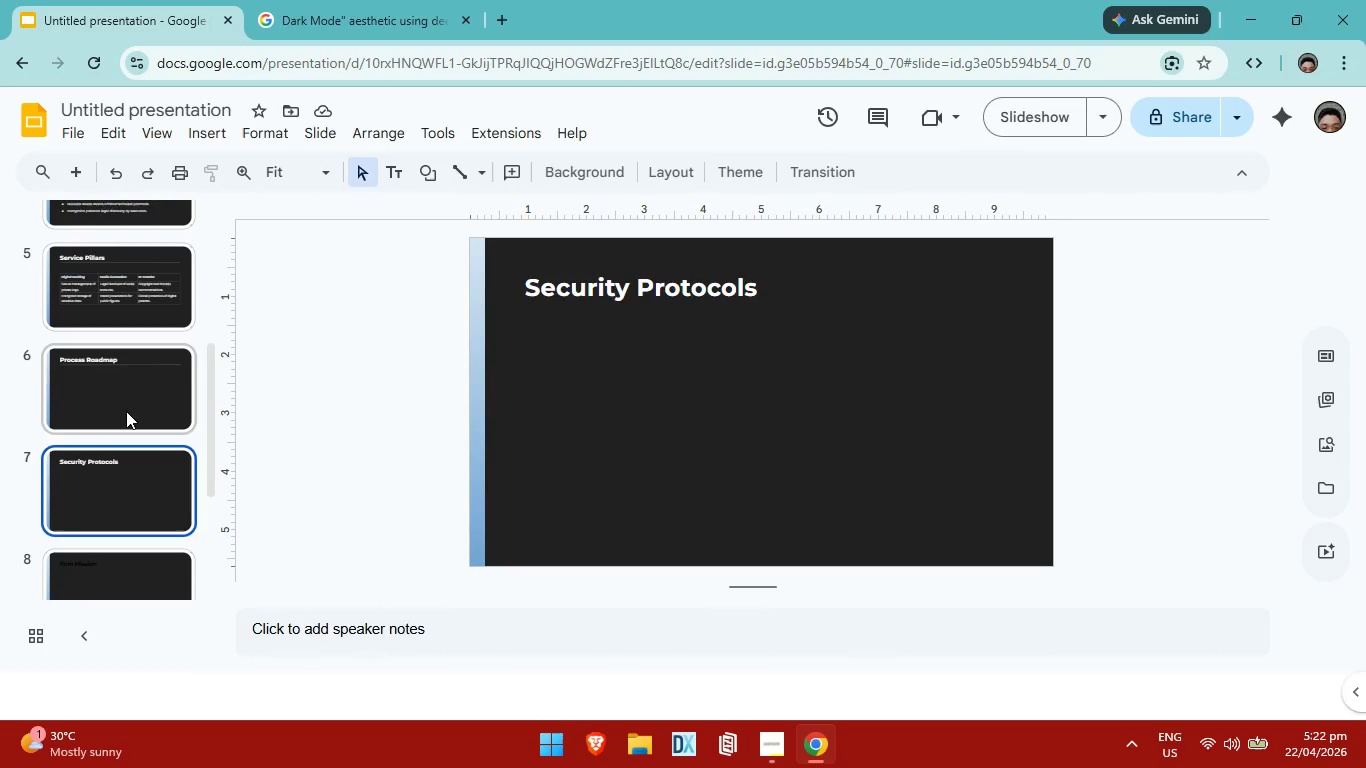 
left_click([126, 411])
 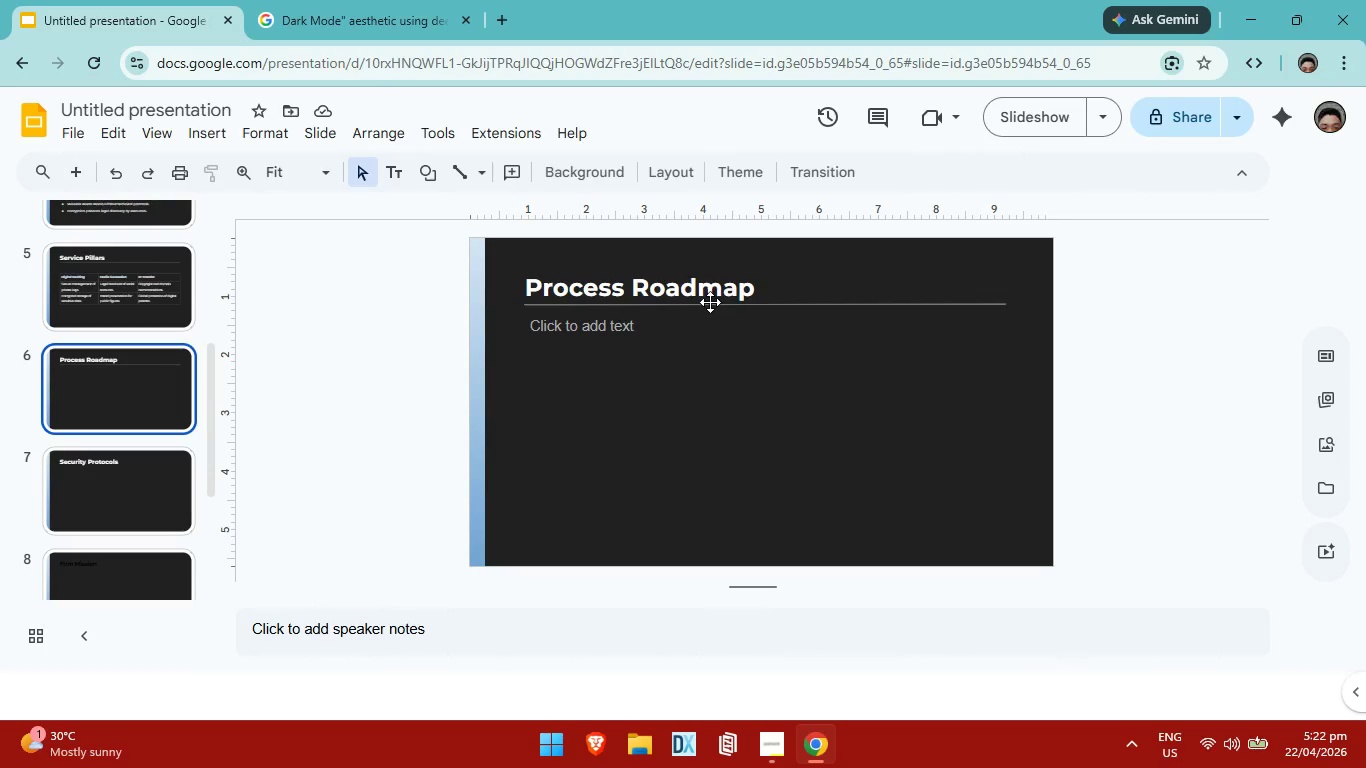 
left_click([710, 304])
 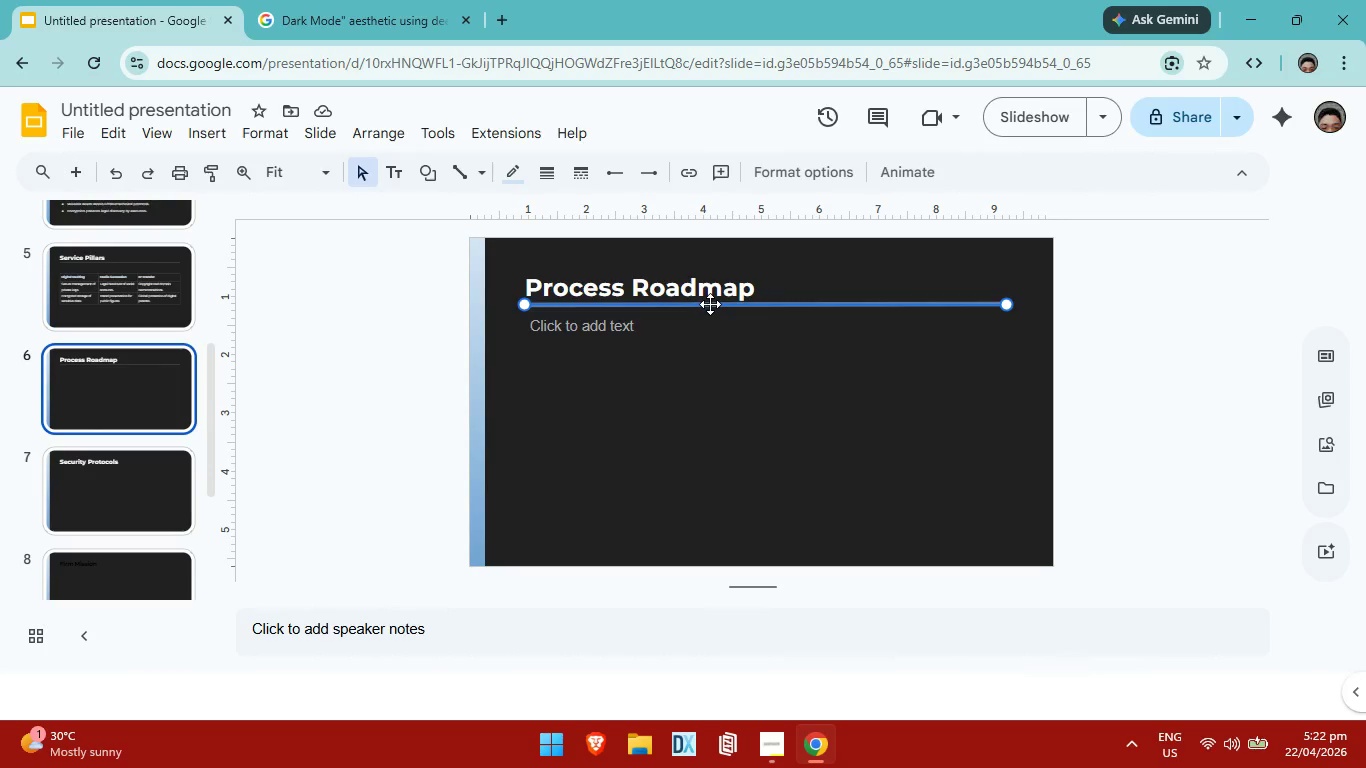 
key(Control+C)
 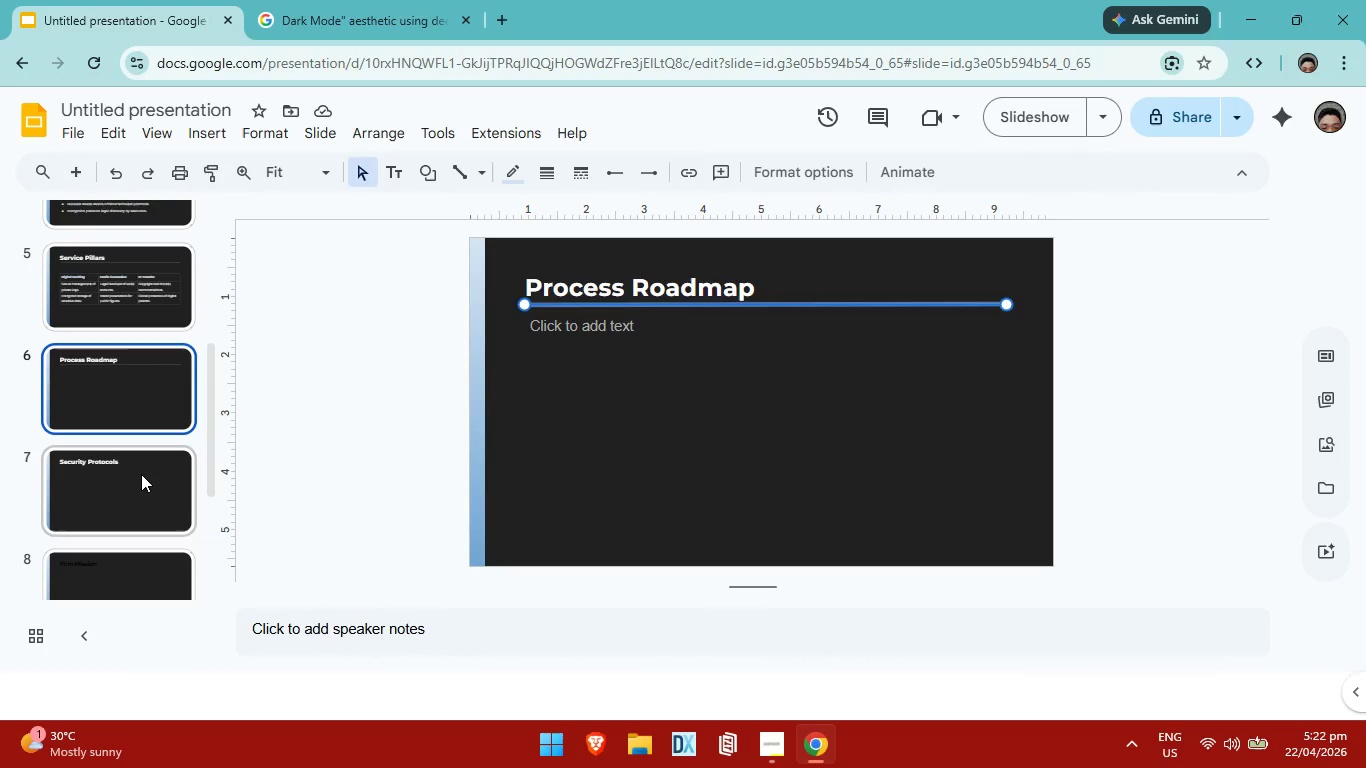 
left_click([141, 474])
 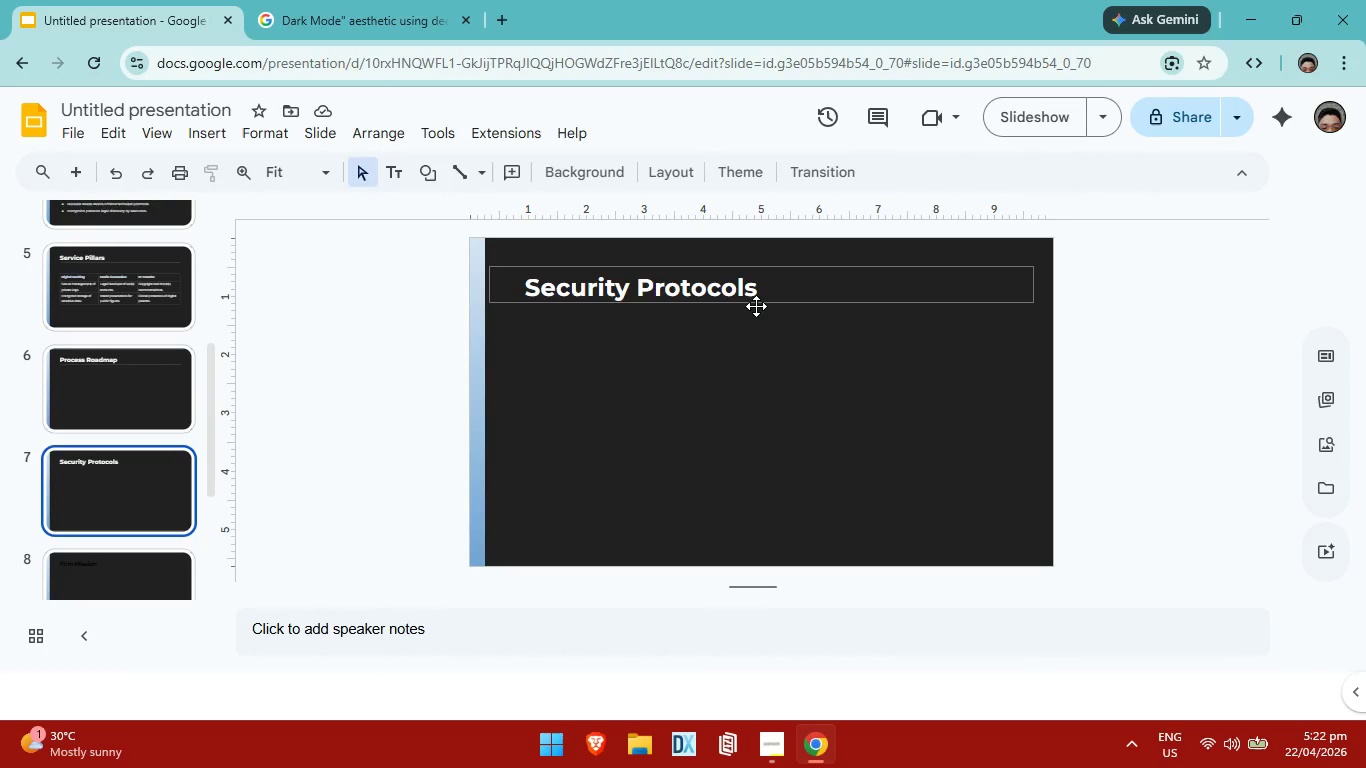 
key(Control+ControlLeft)
 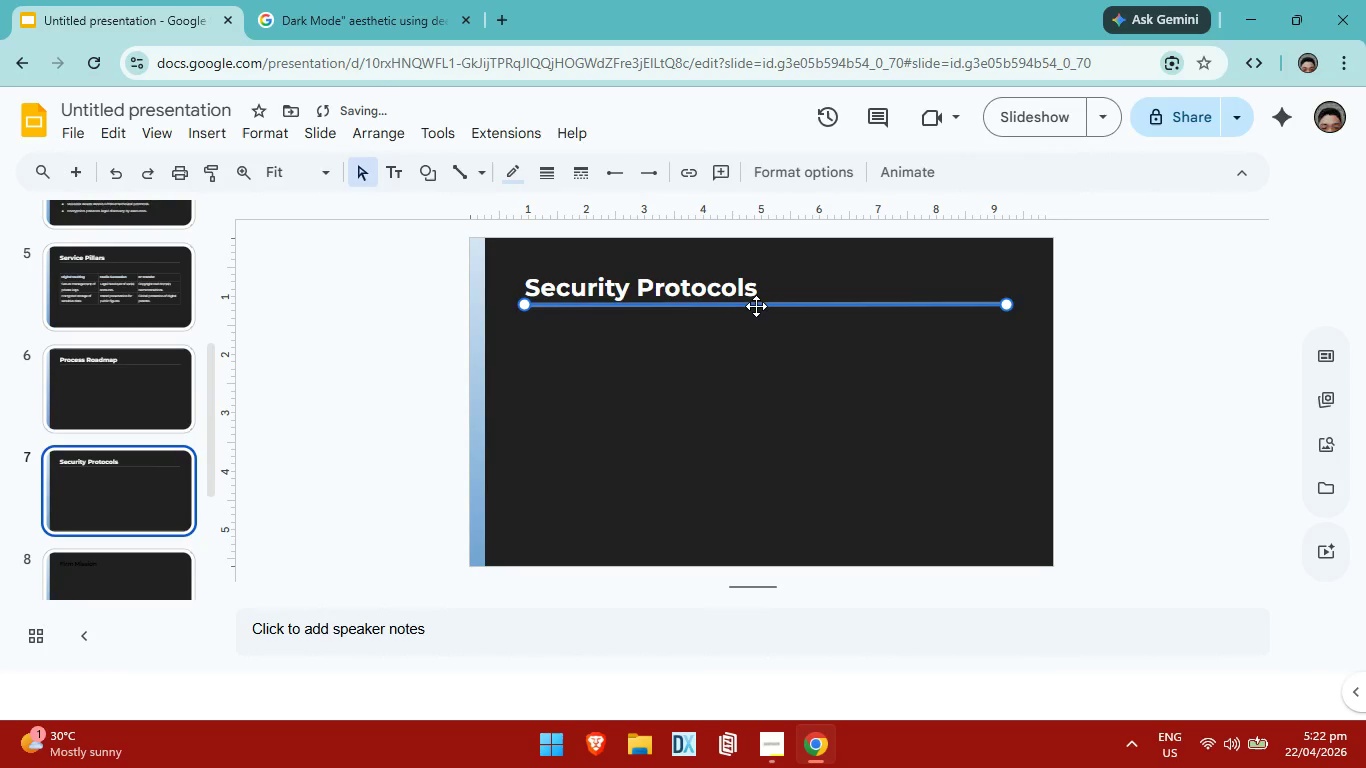 
key(Control+V)
 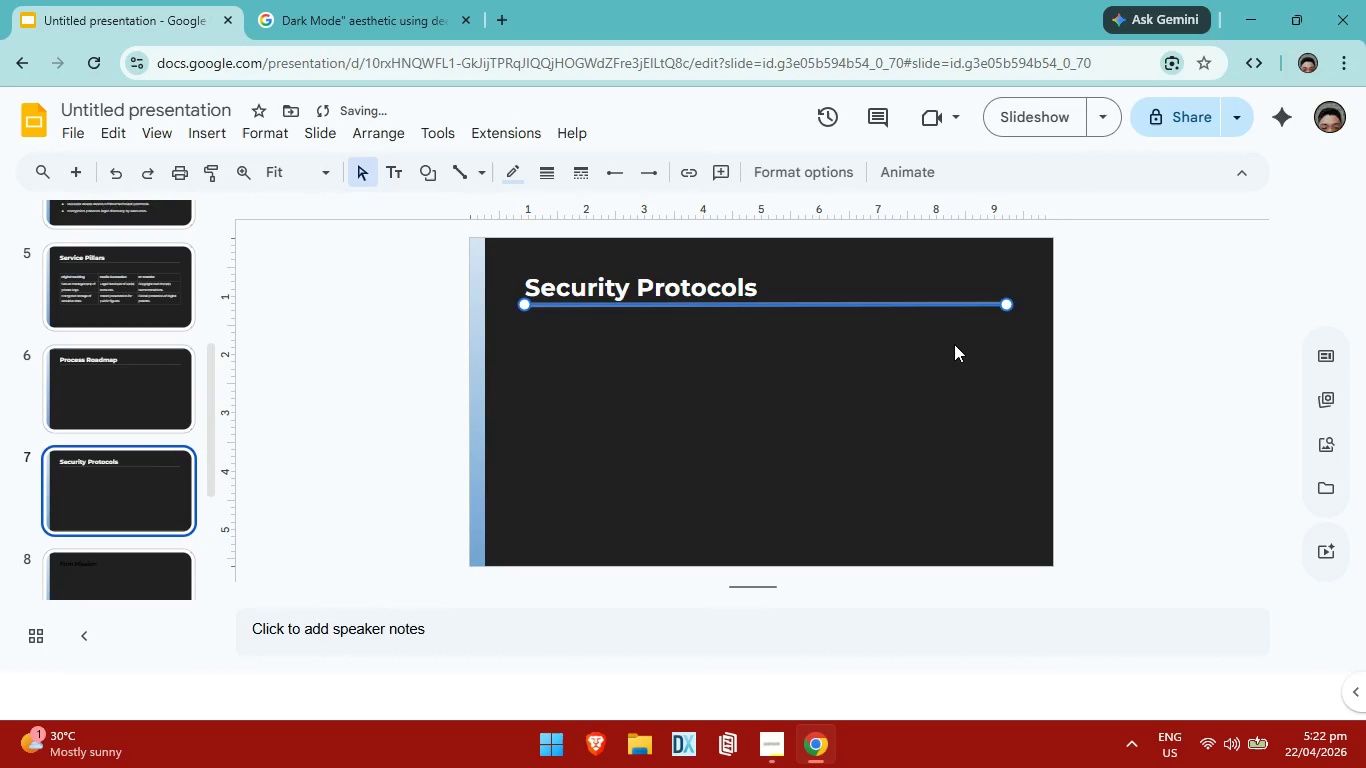 
left_click([955, 344])
 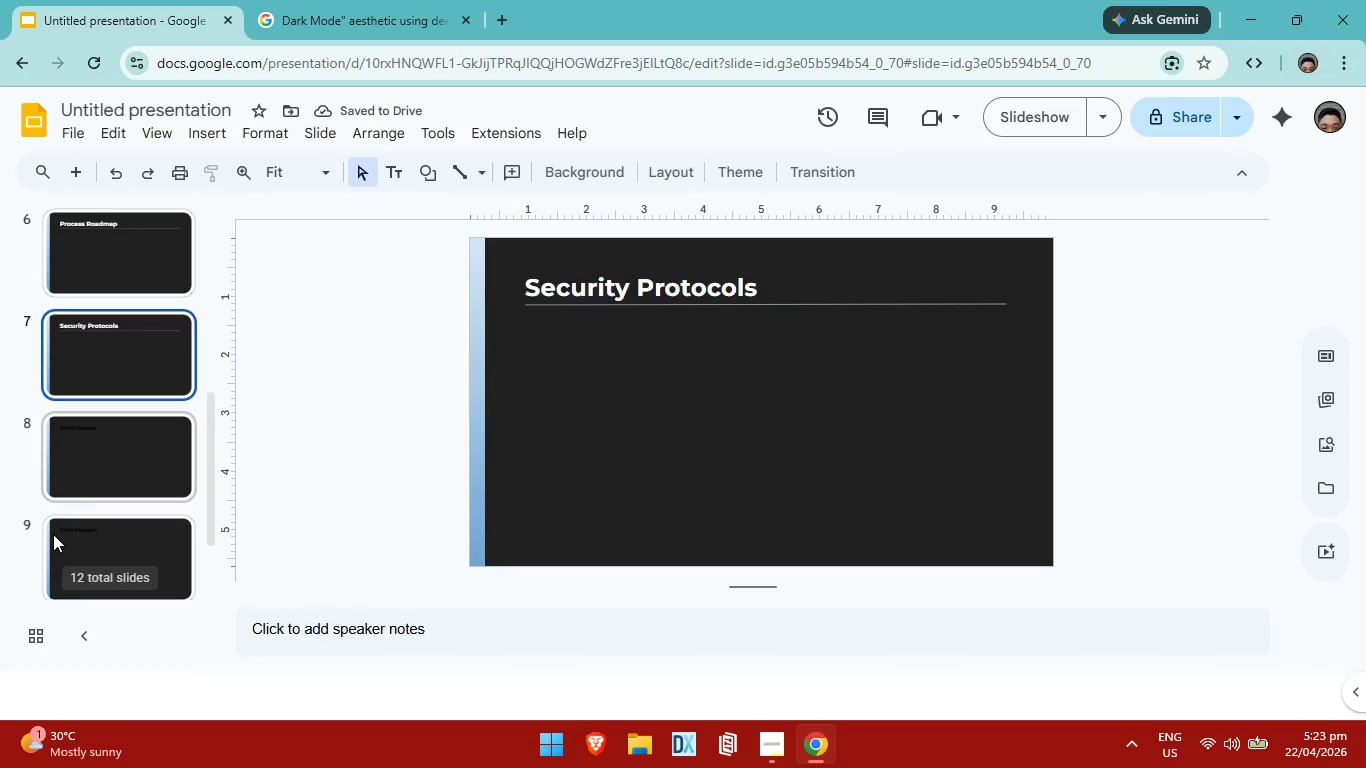 
left_click([91, 459])
 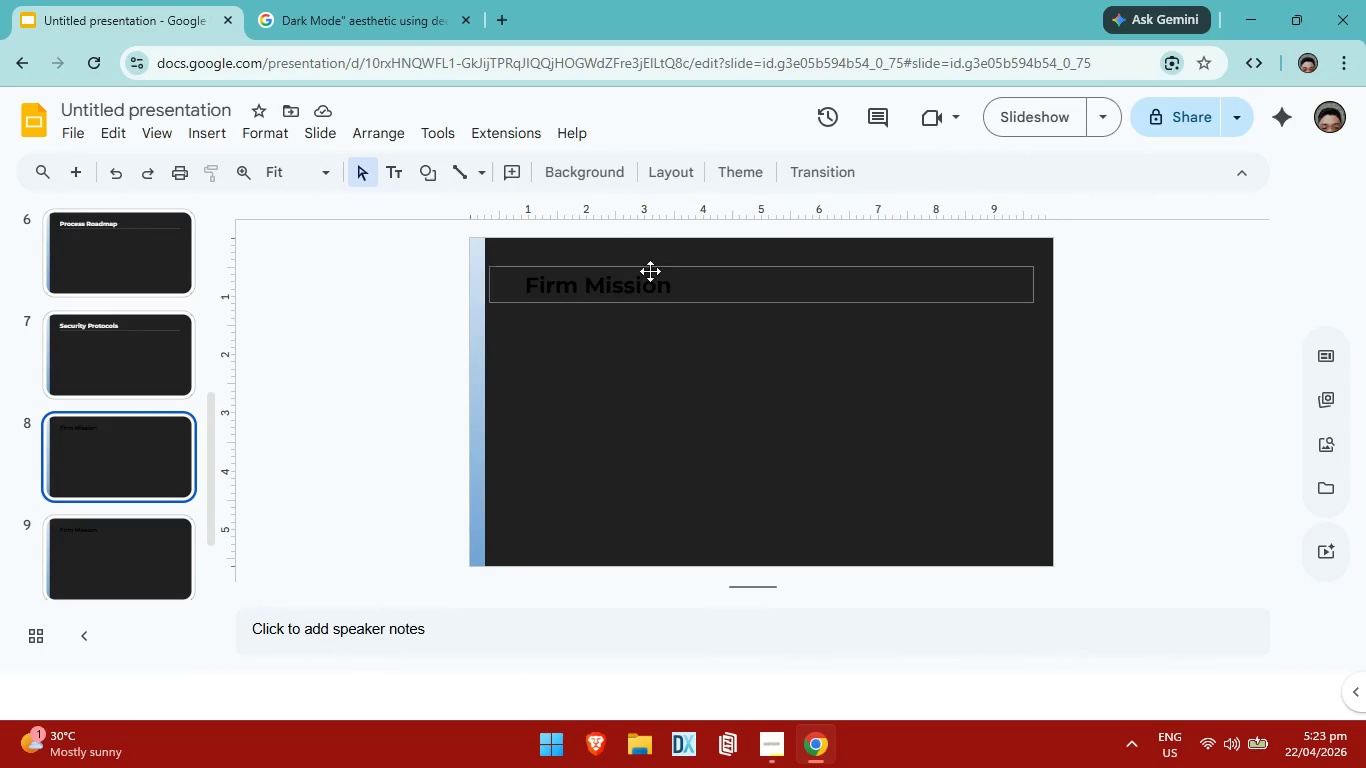 
double_click([682, 285])
 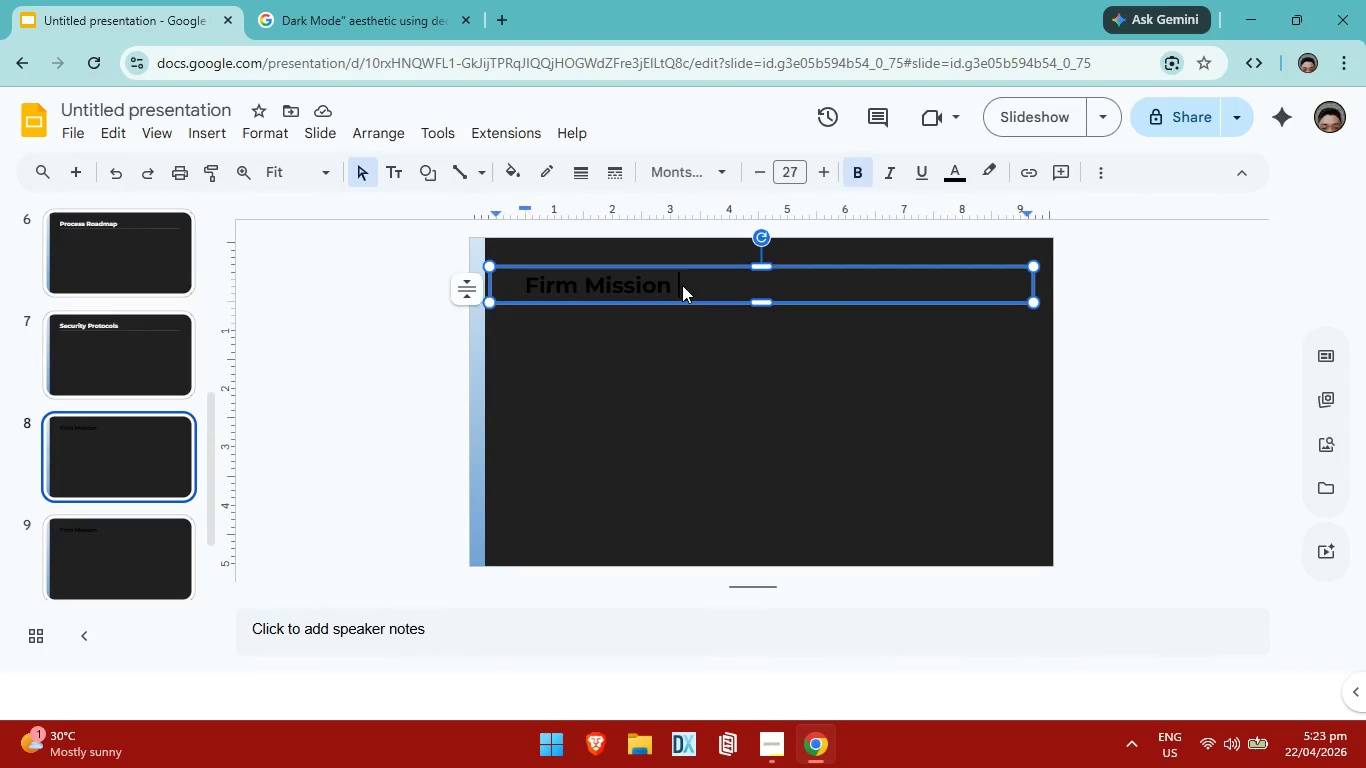 
triple_click([682, 285])
 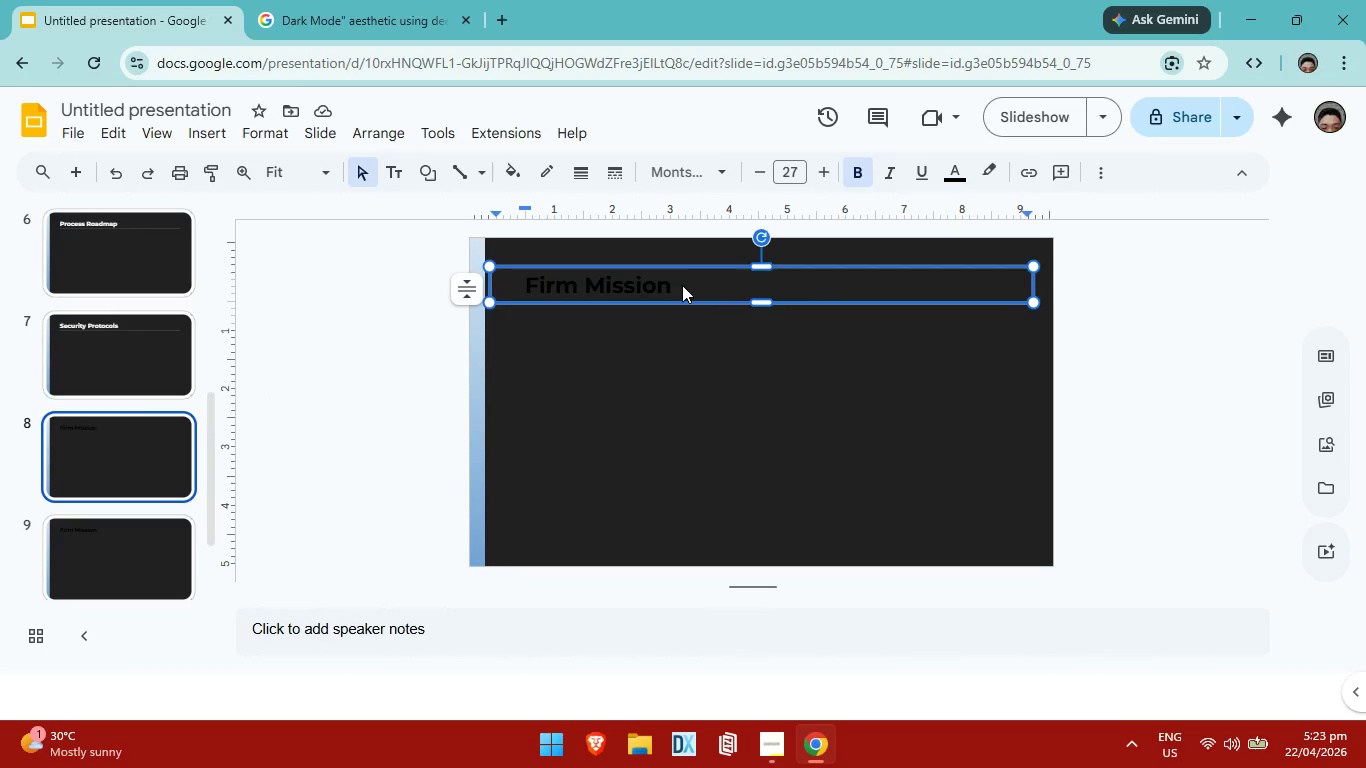 
key(Backspace)
key(Backspace)
key(Backspace)
key(Backspace)
key(Backspace)
key(Backspace)
key(Backspace)
key(Backspace)
key(Backspace)
key(Backspace)
key(Backspace)
key(Backspace)
key(Backspace)
type(Privacy Standards)
 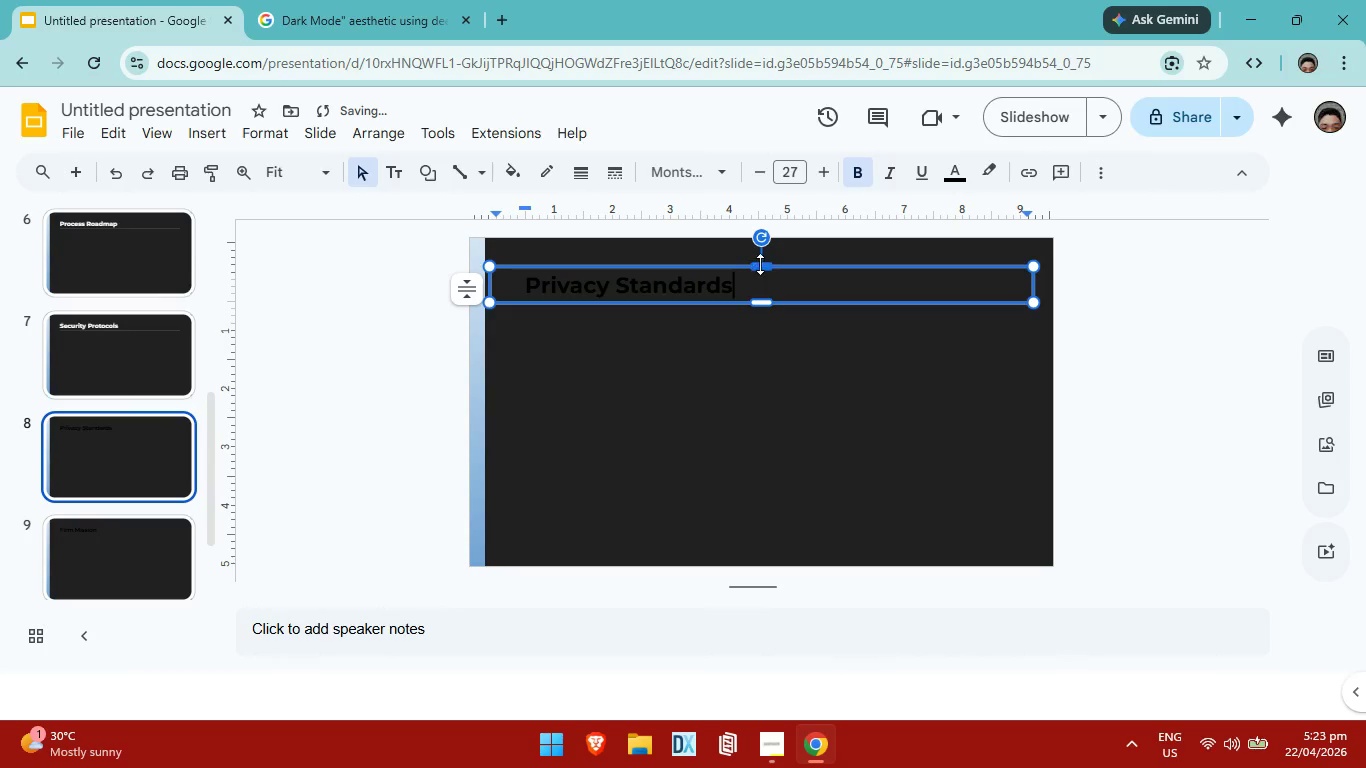 
left_click_drag(start_coordinate=[739, 284], to_coordinate=[513, 295])
 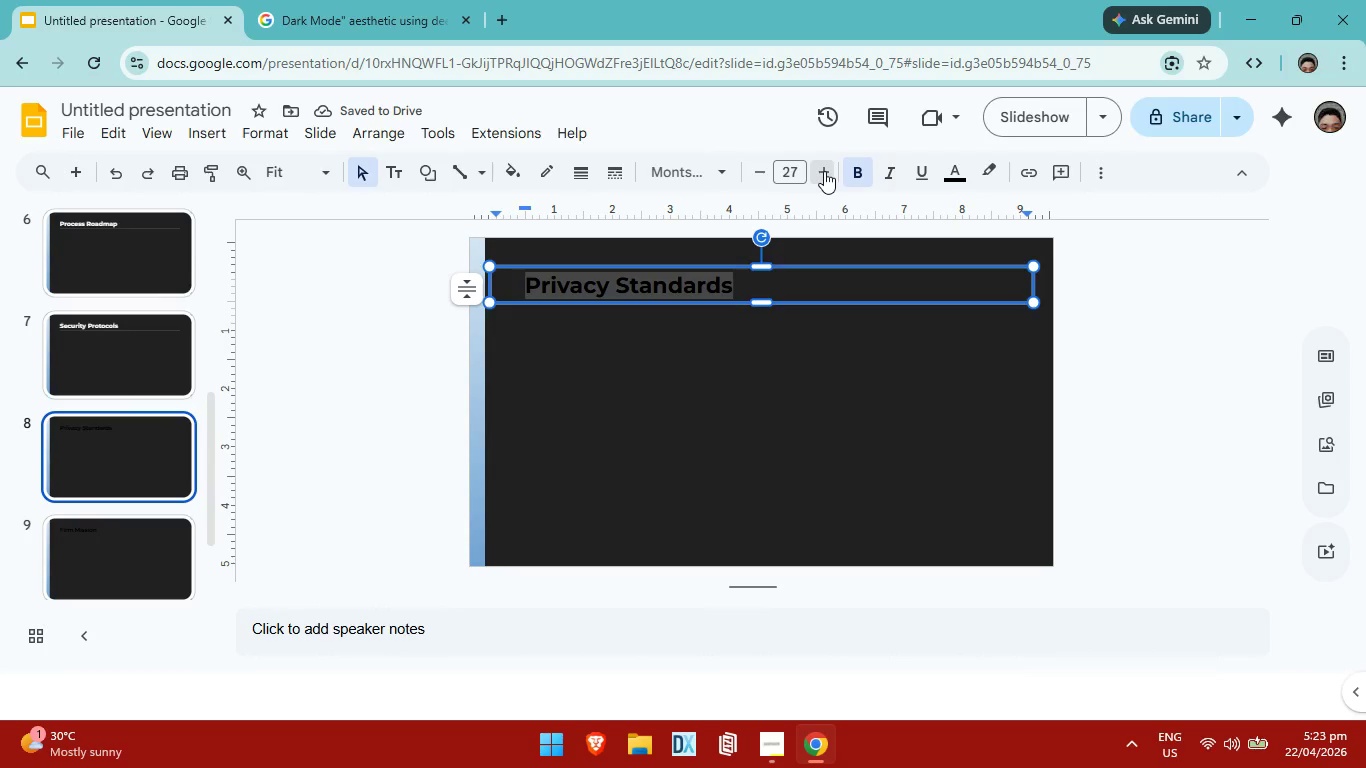 
double_click([824, 171])
 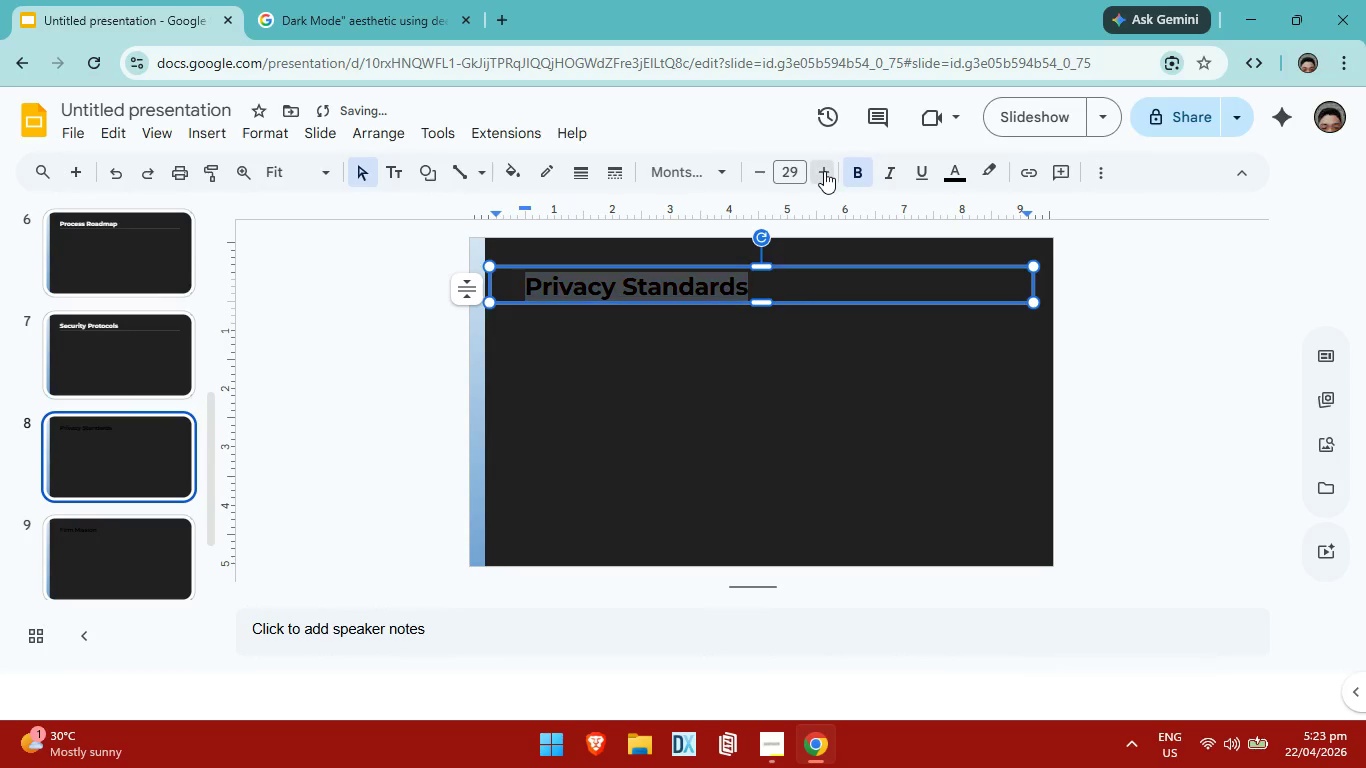 
left_click([824, 171])
 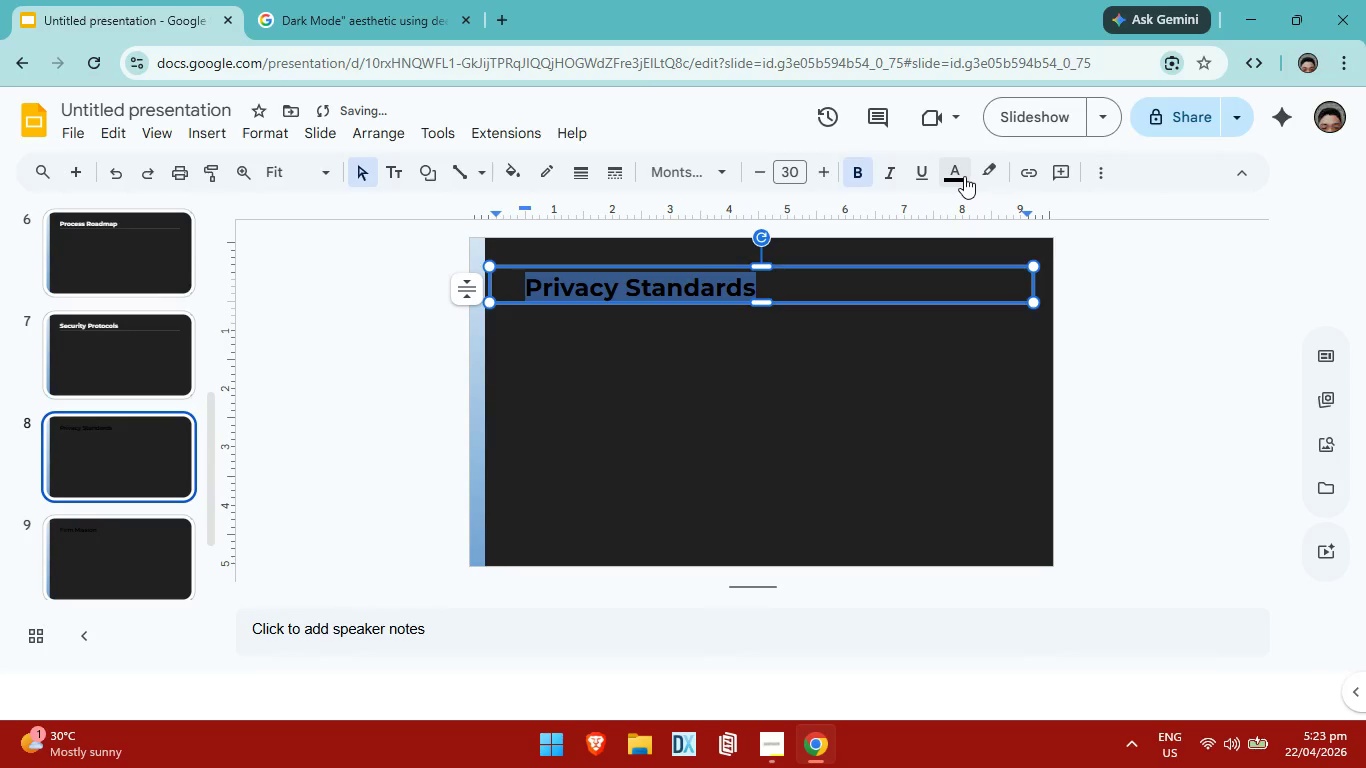 
left_click([962, 176])
 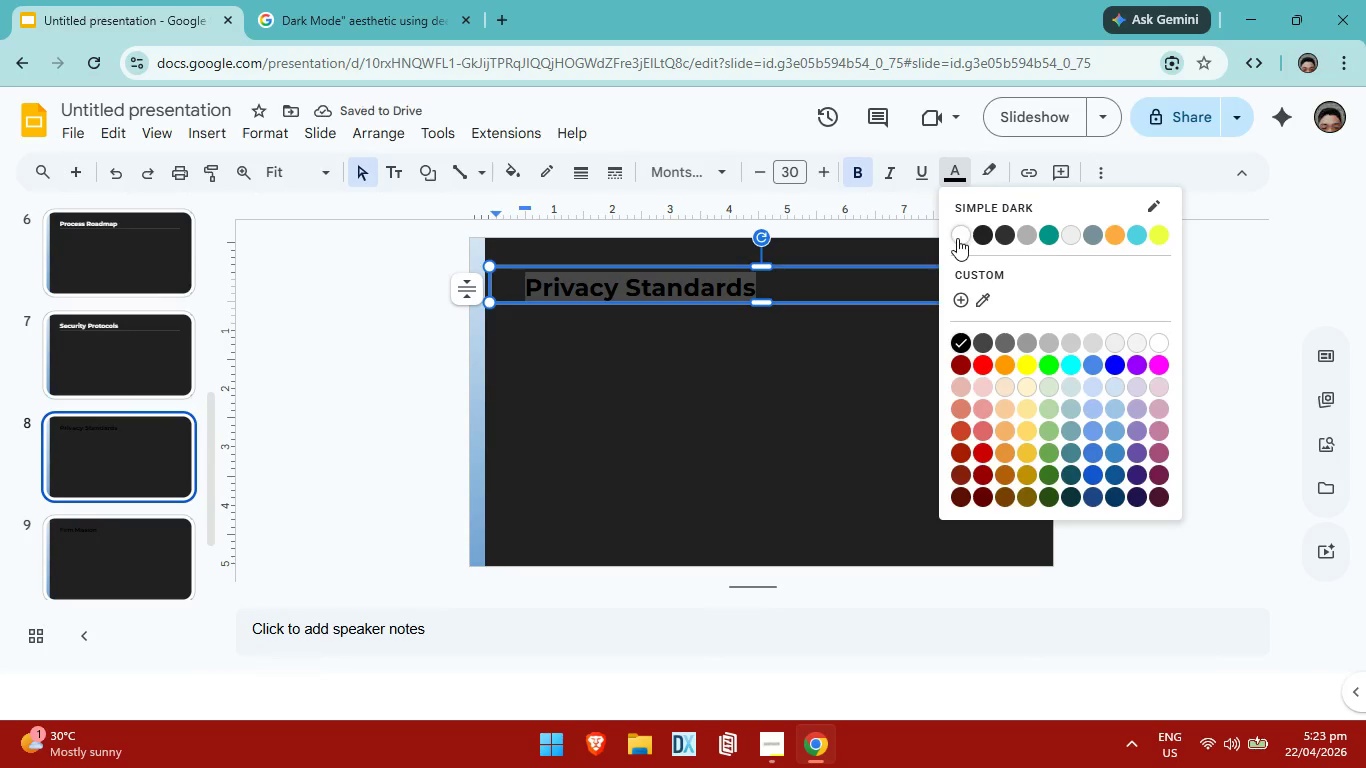 
left_click([957, 238])
 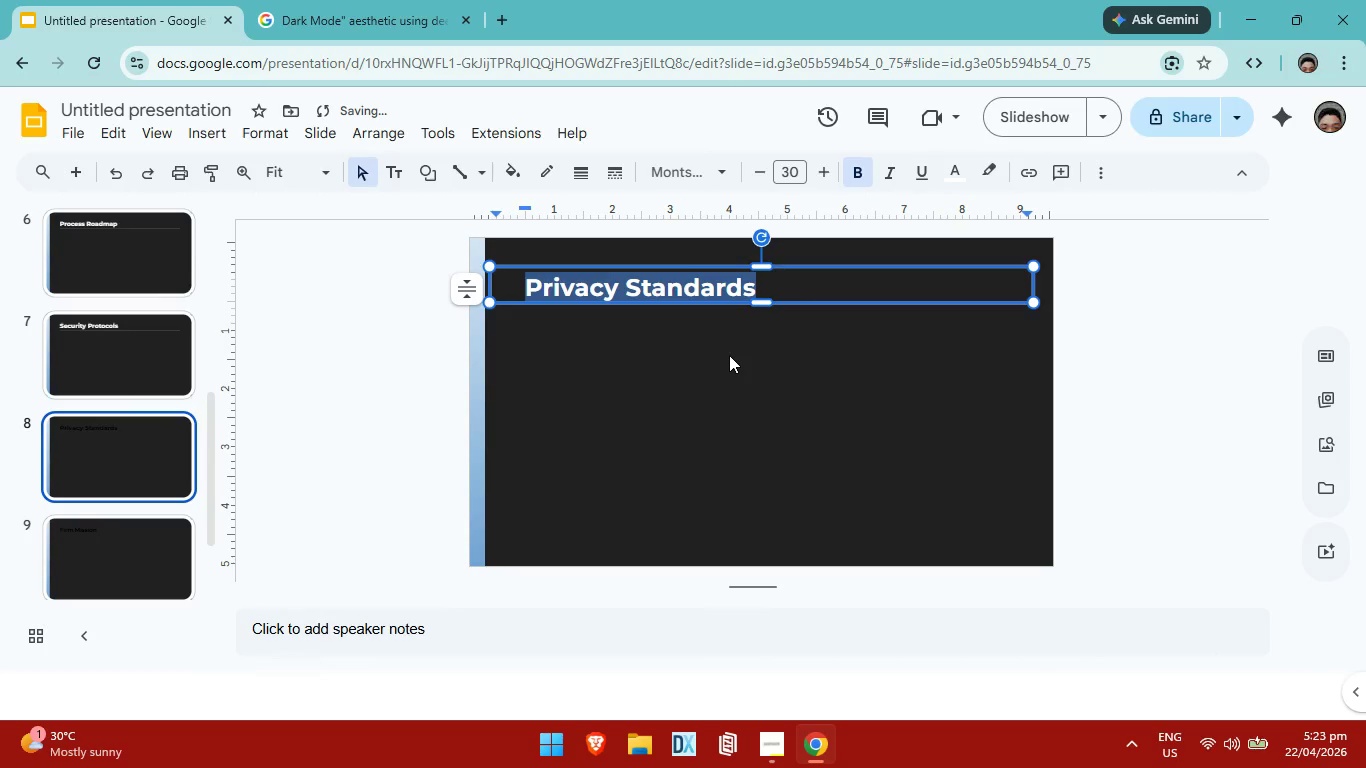 
left_click([729, 355])
 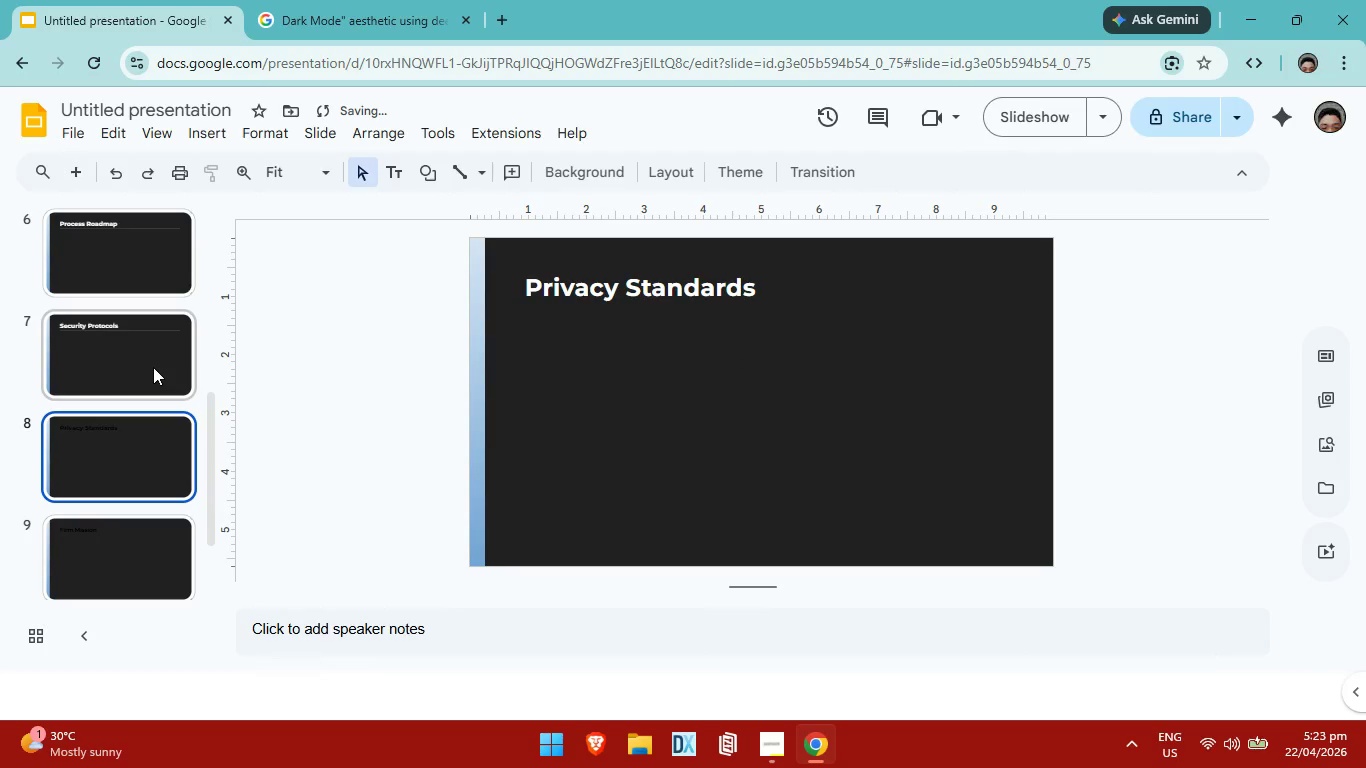 
left_click([153, 367])
 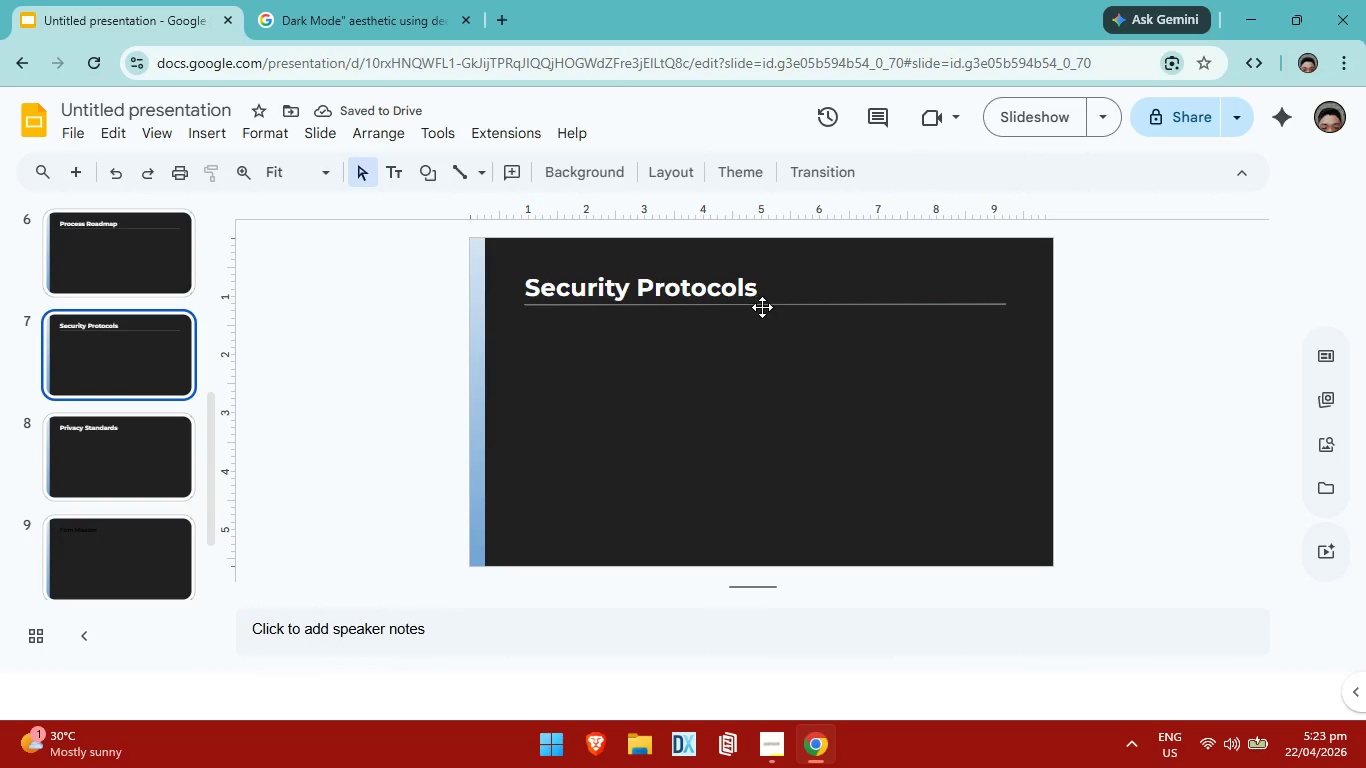 
left_click([762, 307])
 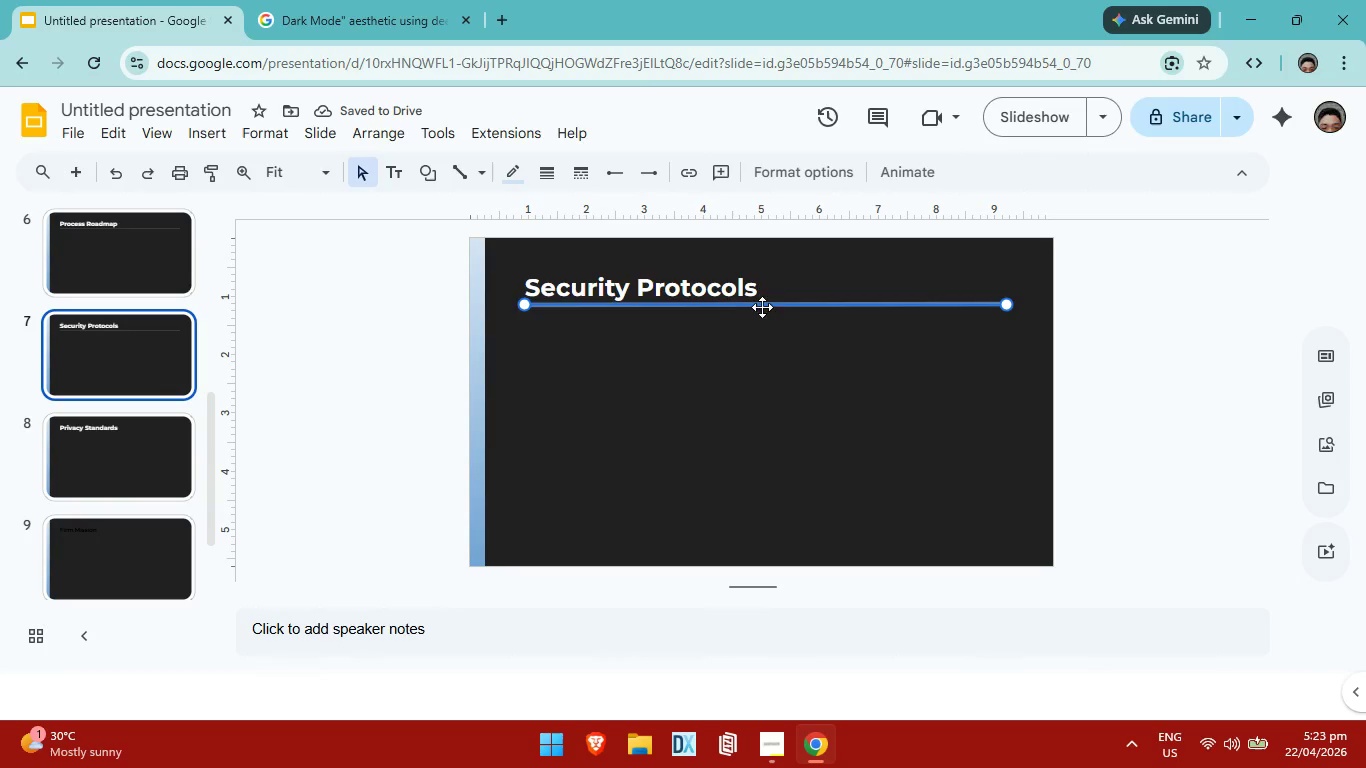 
key(Control+ControlLeft)
 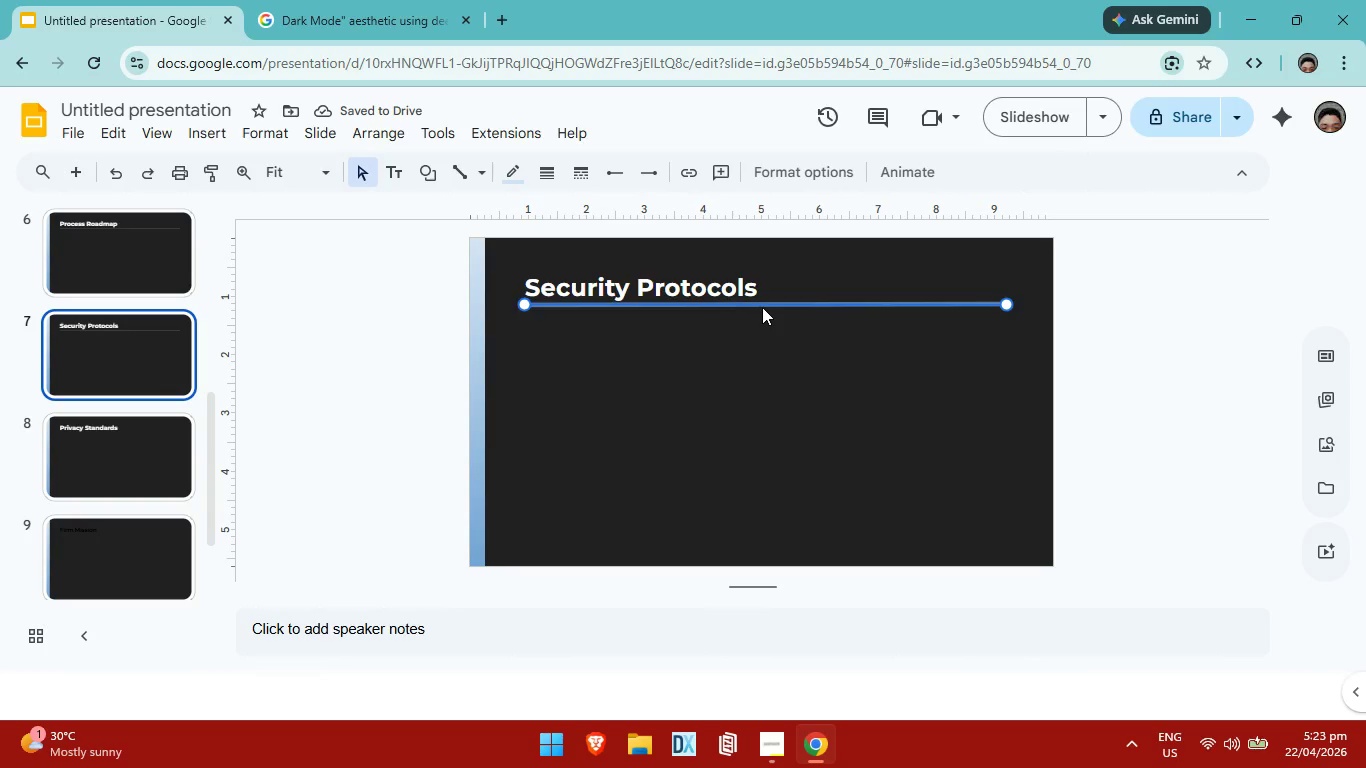 
key(Control+C)
 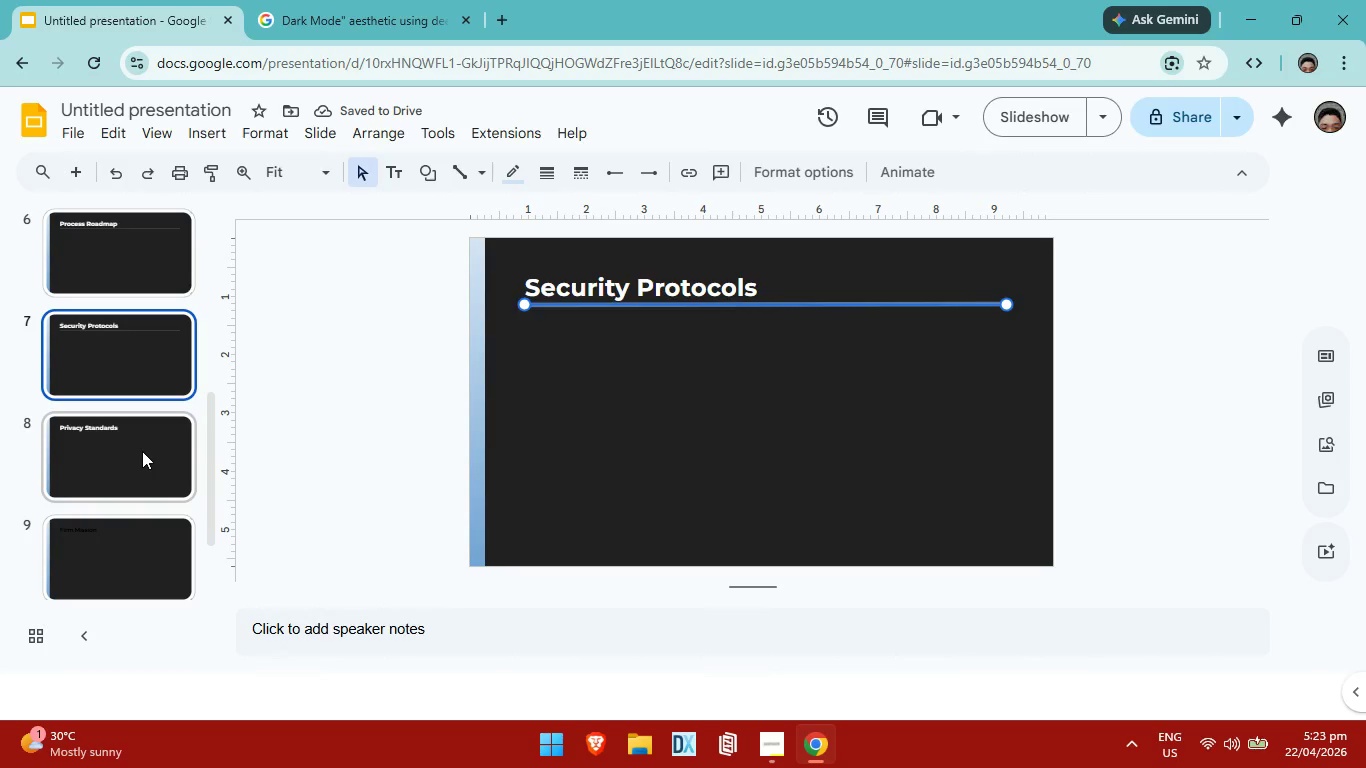 
left_click([142, 451])
 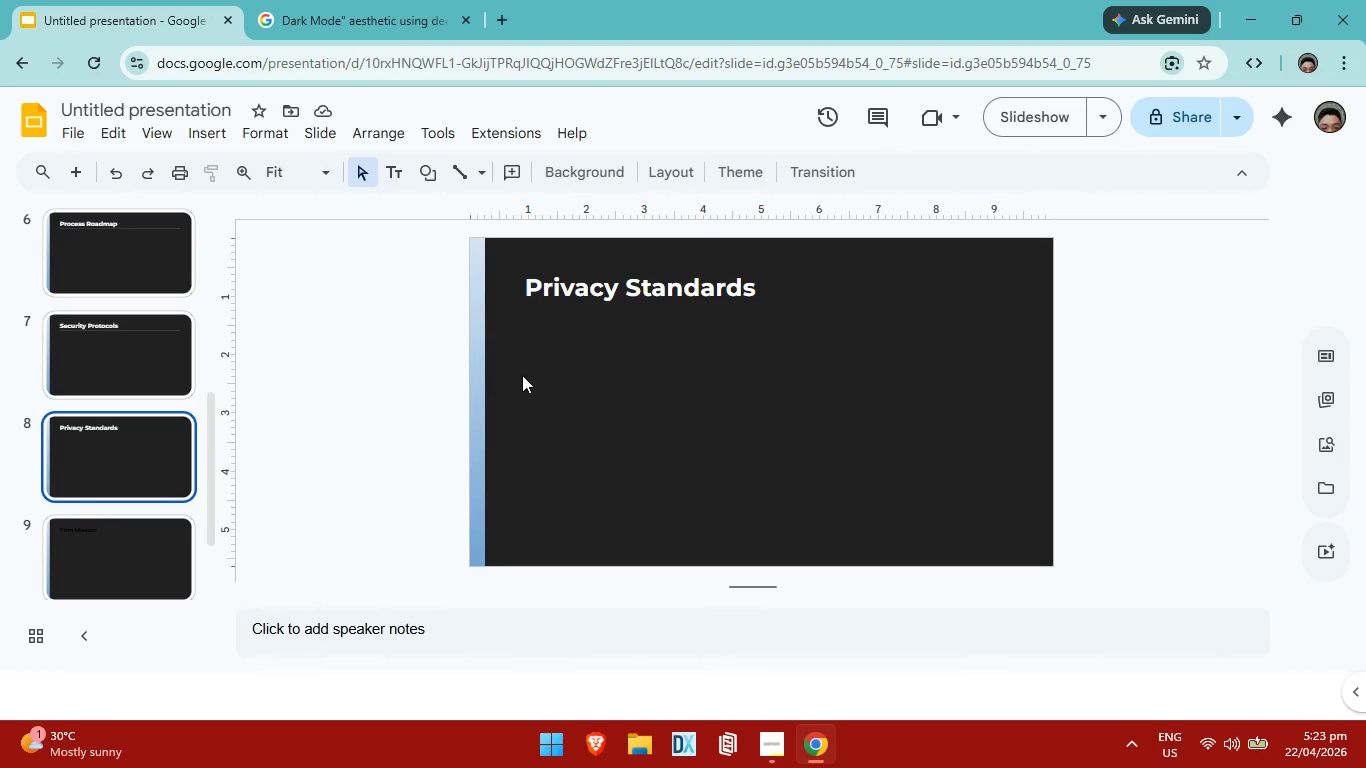 
key(Control+ControlLeft)
 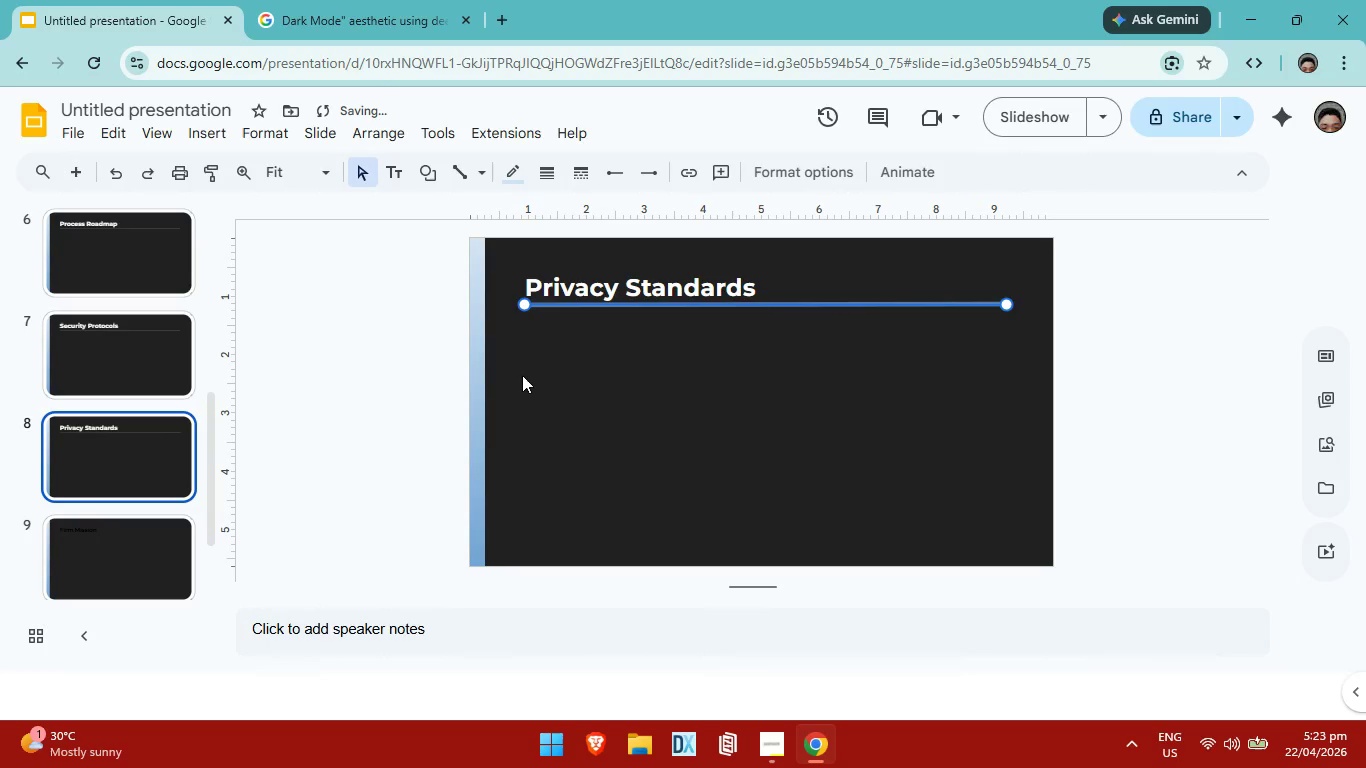 
key(Control+V)
 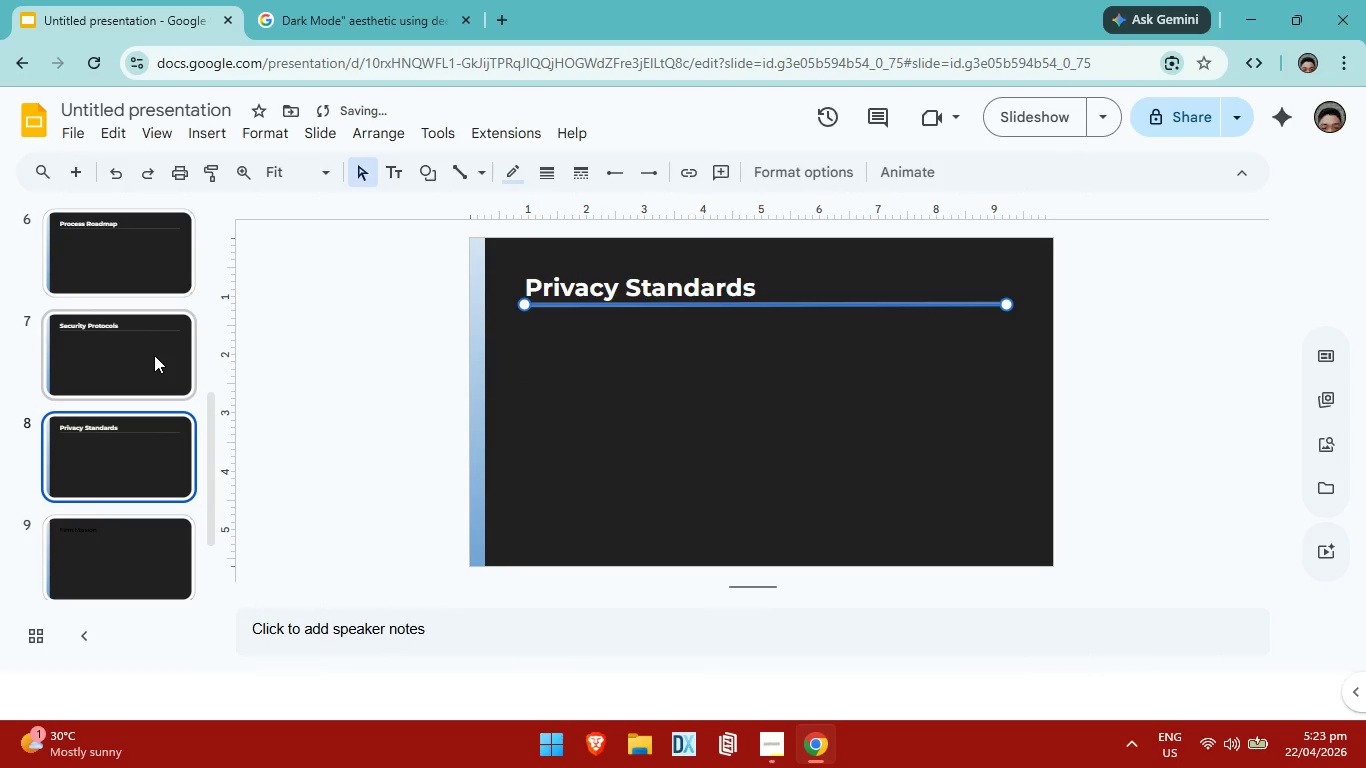 
left_click([138, 355])
 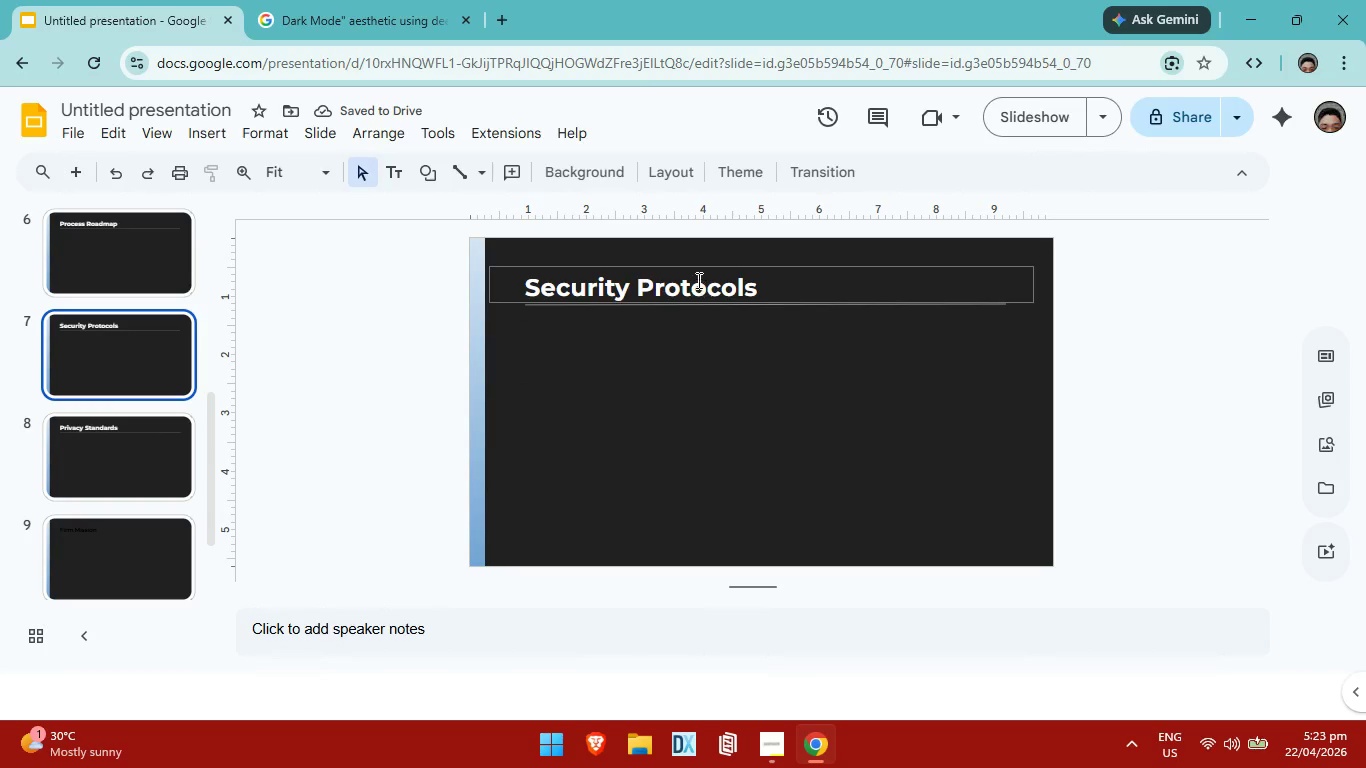 
left_click([697, 280])
 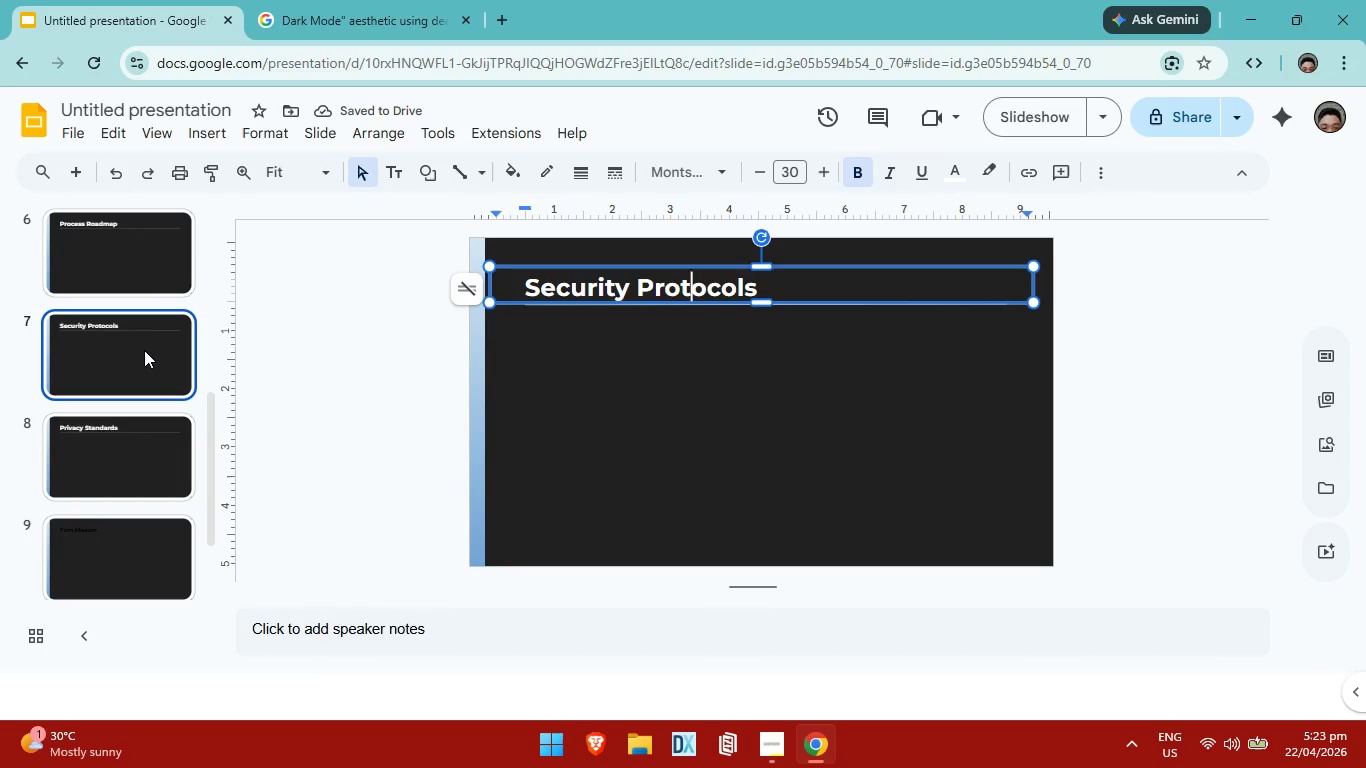 
left_click([141, 350])
 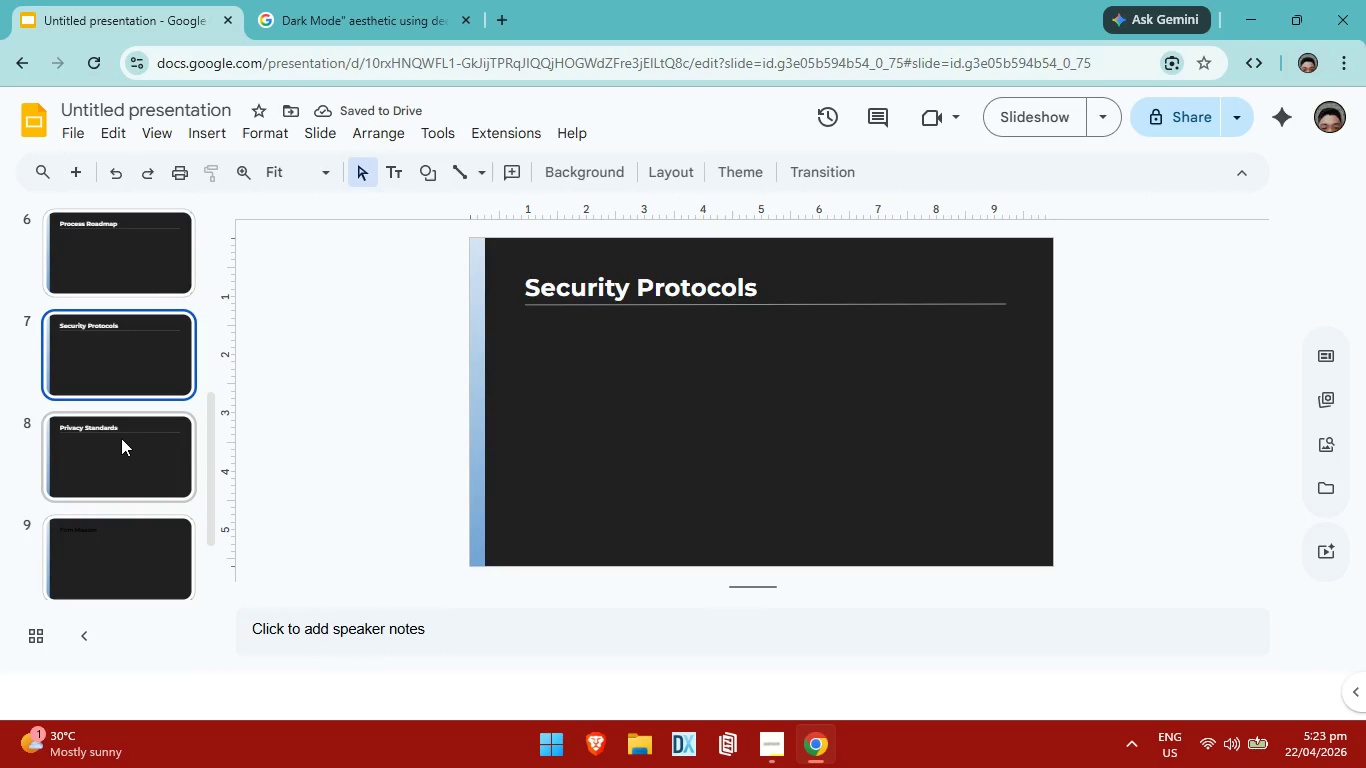 
left_click([121, 438])
 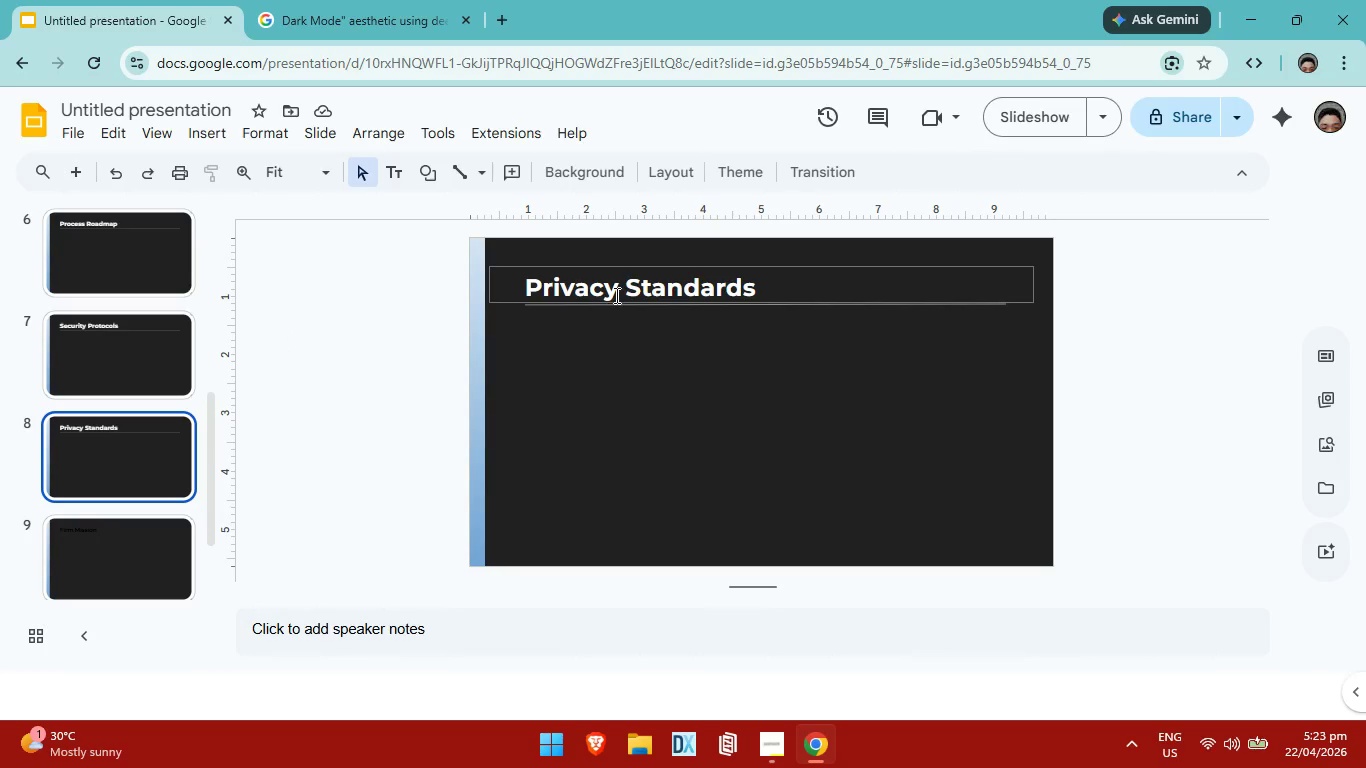 
left_click([615, 295])
 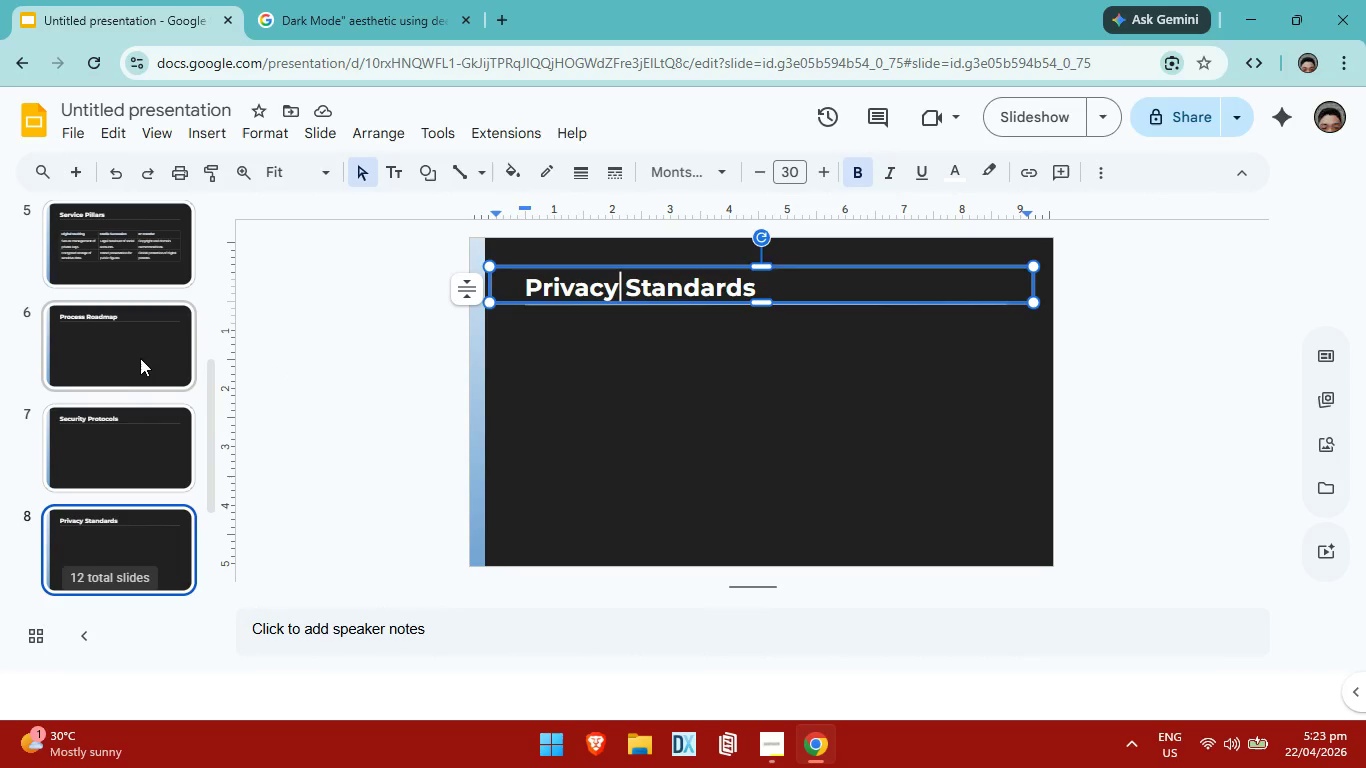 
left_click([140, 356])
 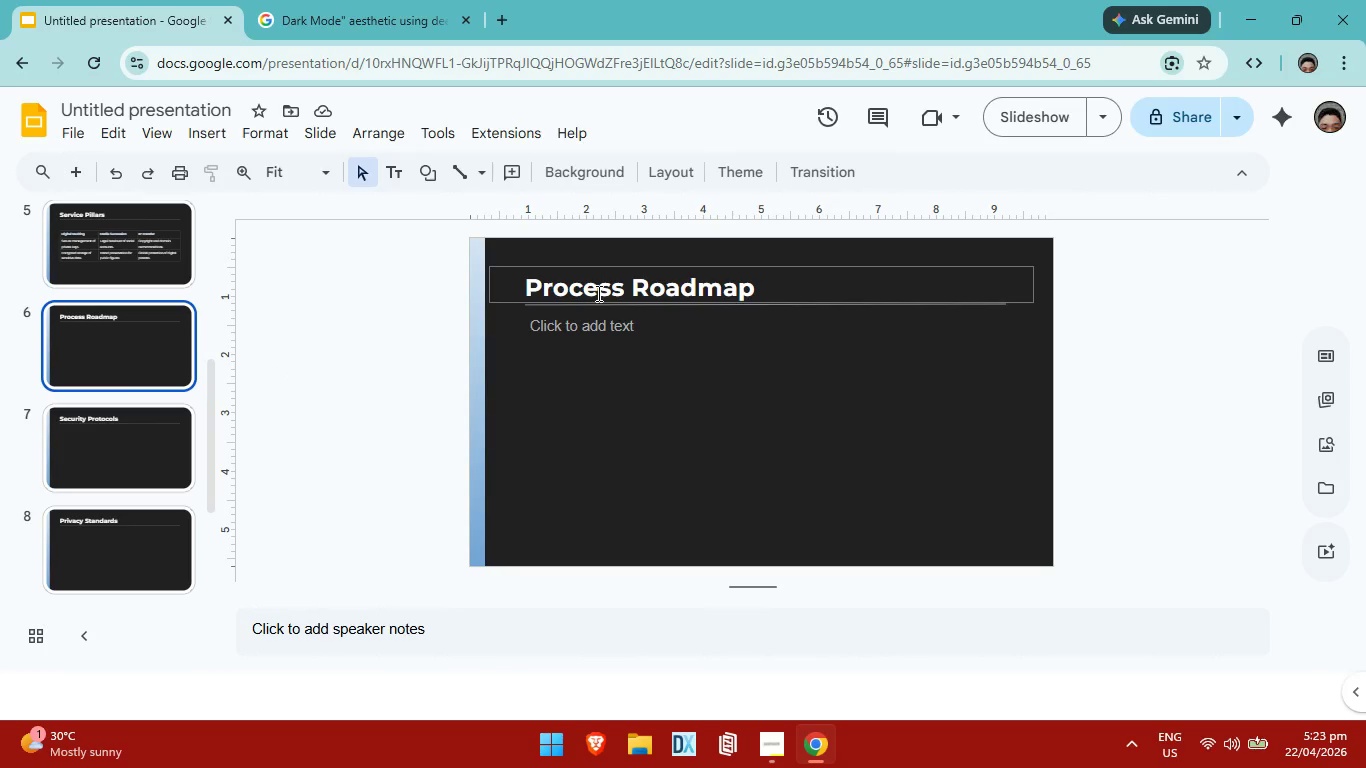 
left_click([597, 293])
 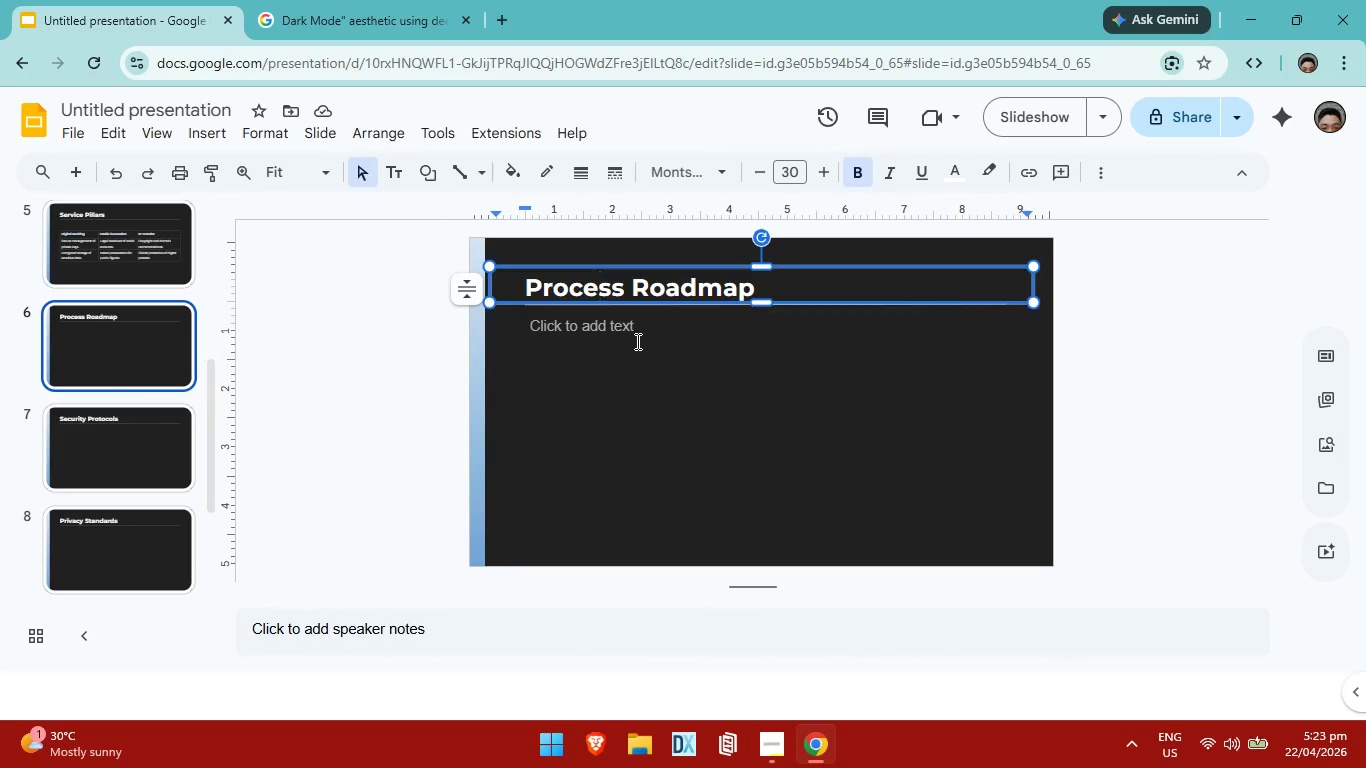 
left_click([636, 341])
 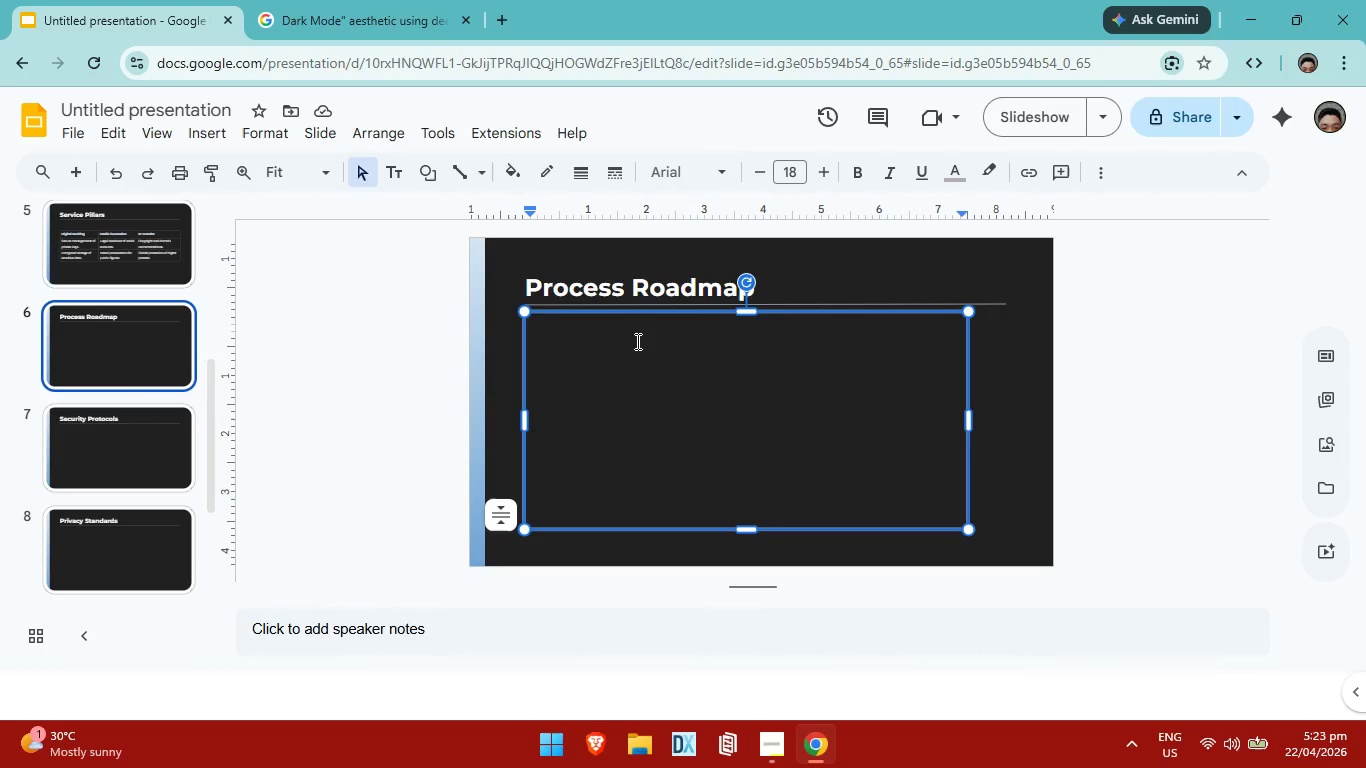 
left_click([636, 341])
 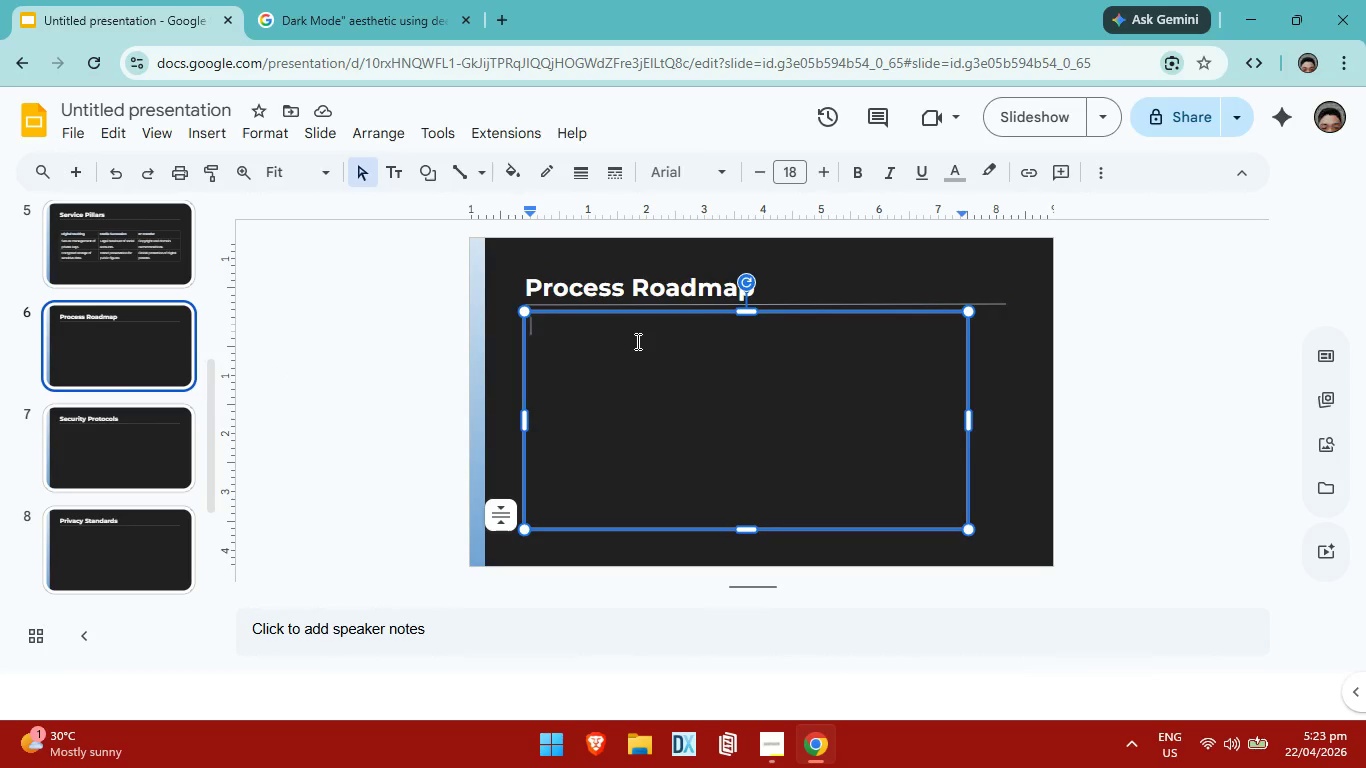 
key(Backspace)
 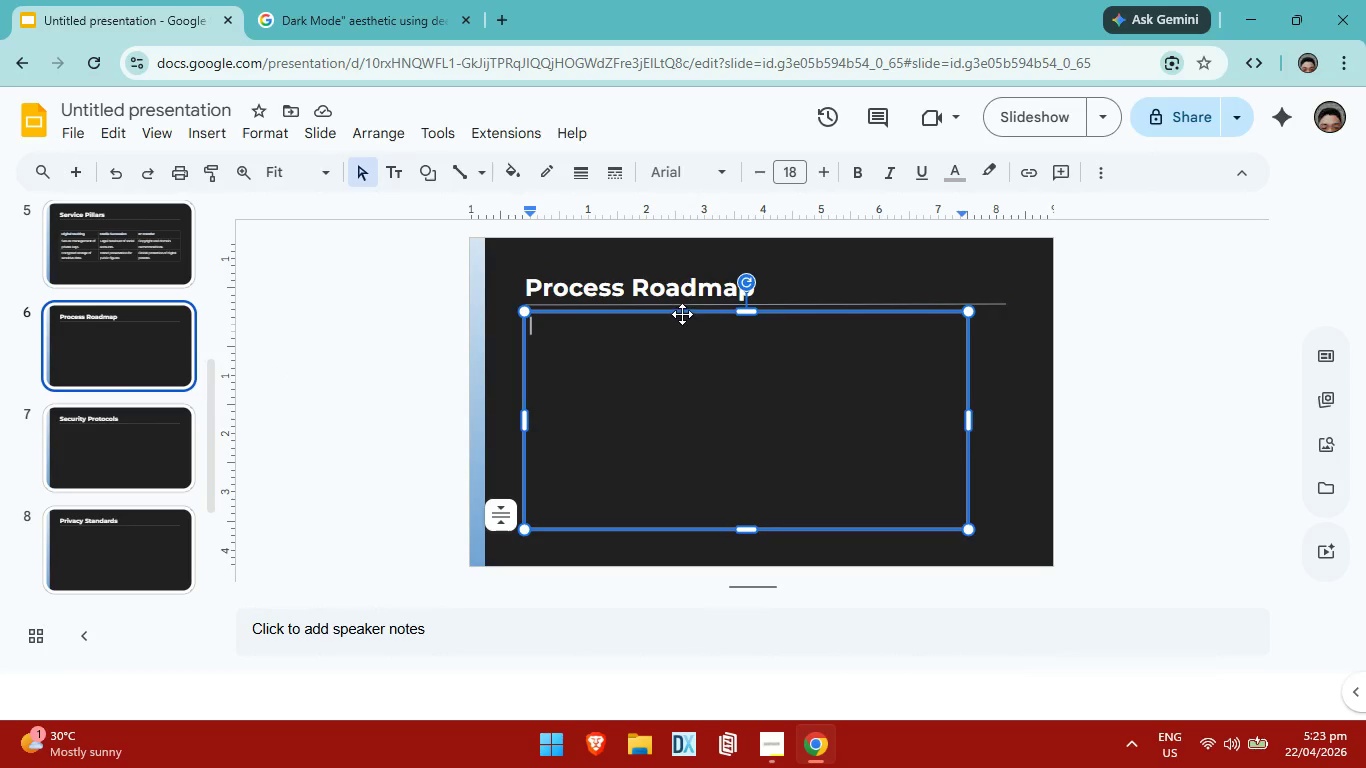 
left_click([681, 314])
 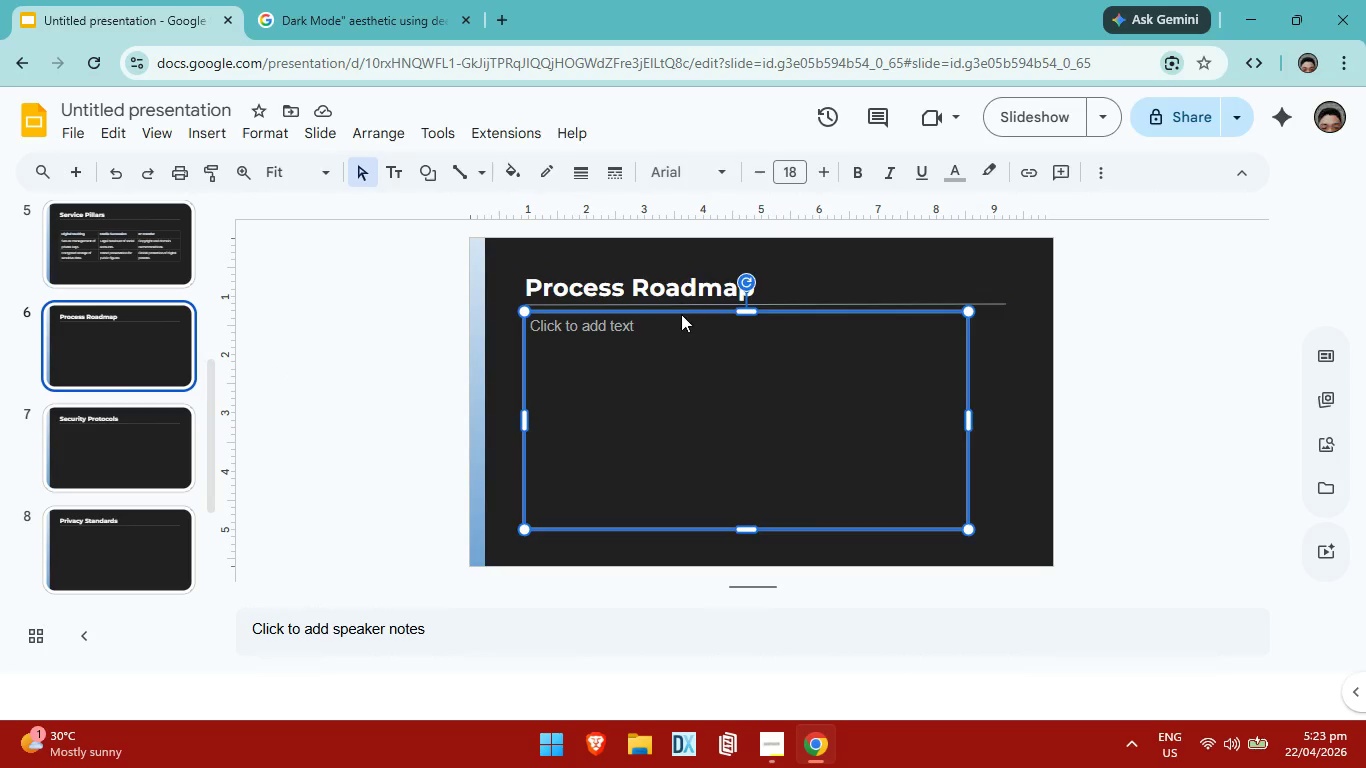 
key(Backspace)
 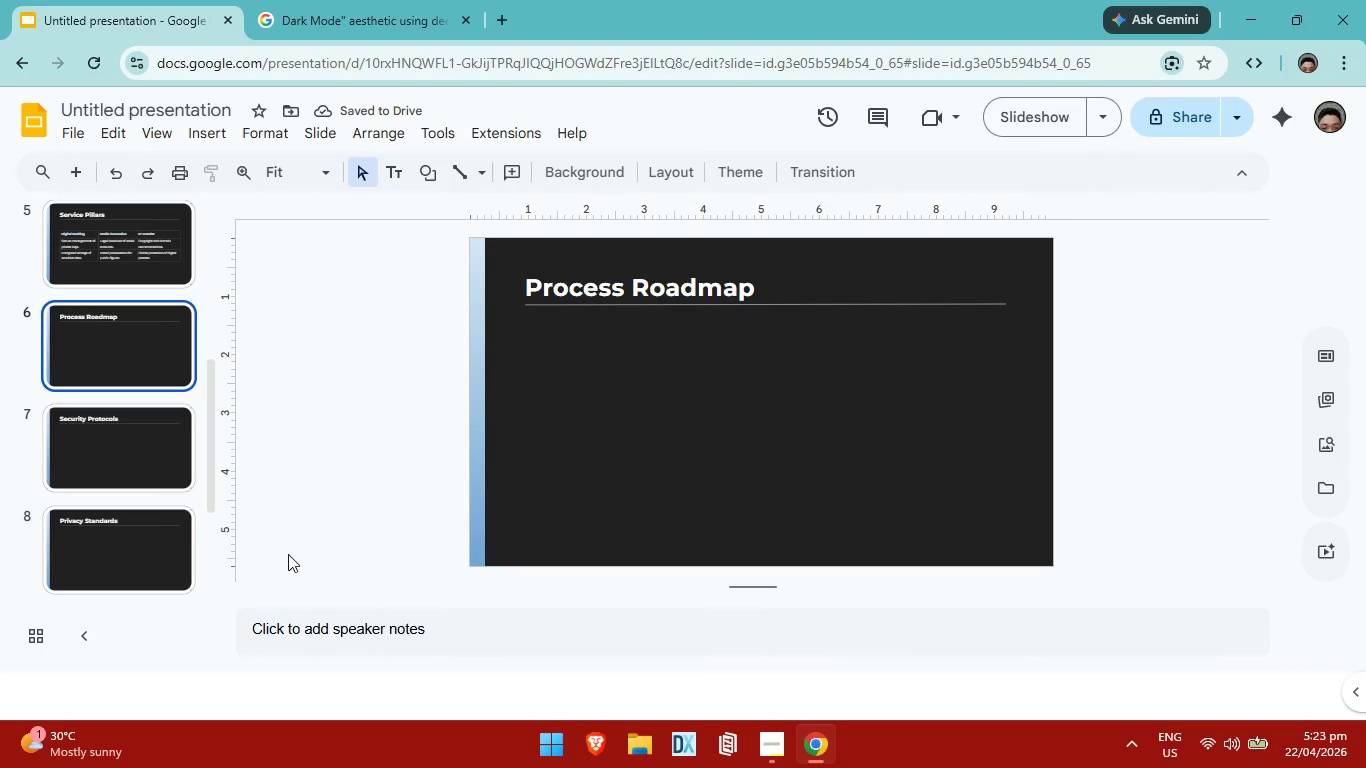 
wait(6.2)
 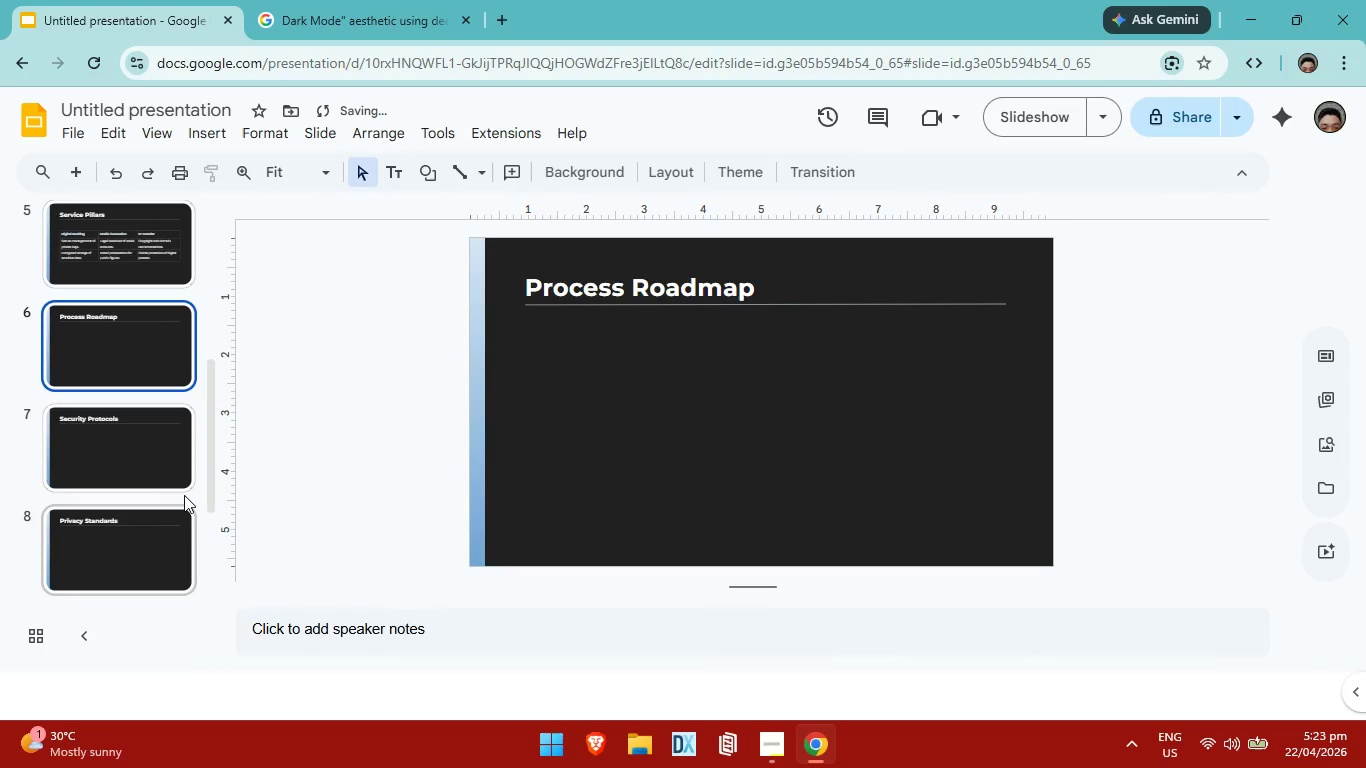 
left_click([569, 335])
 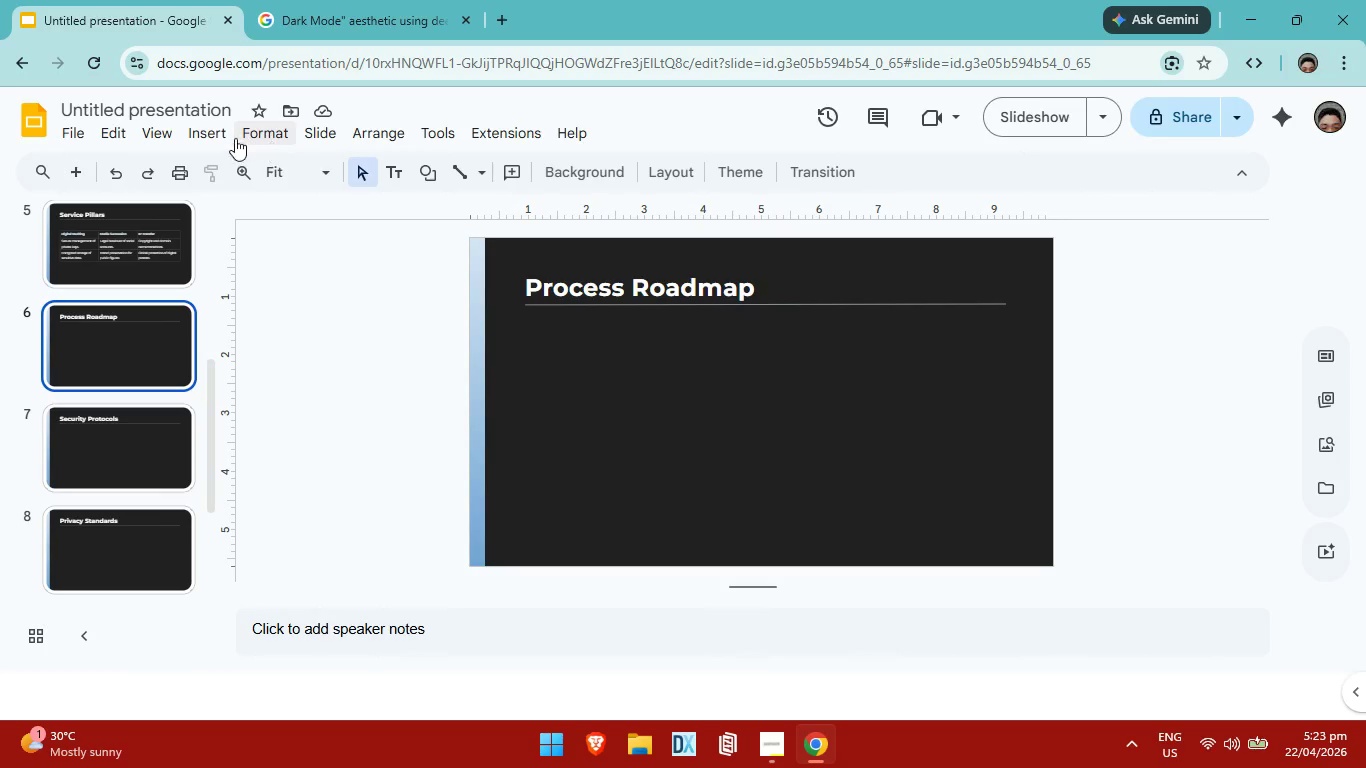 
left_click([216, 134])
 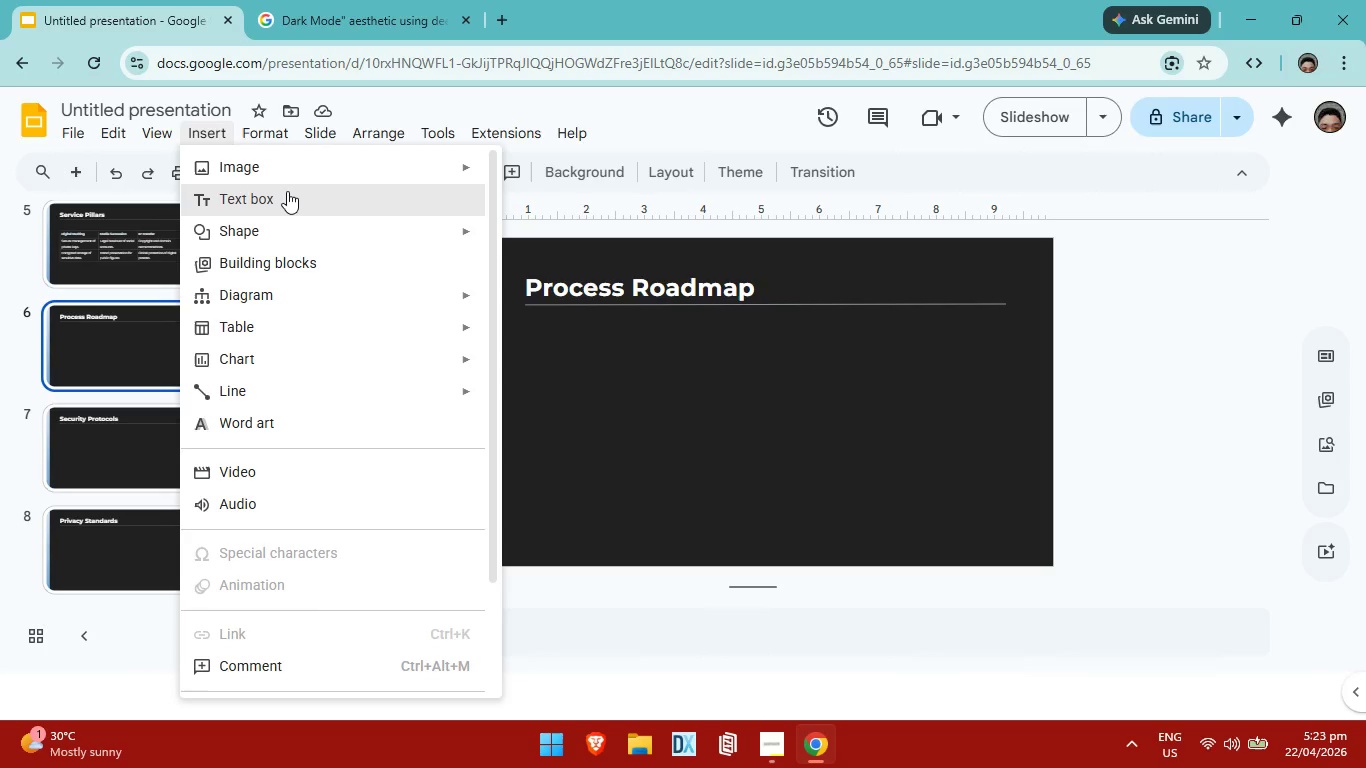 
left_click([287, 191])
 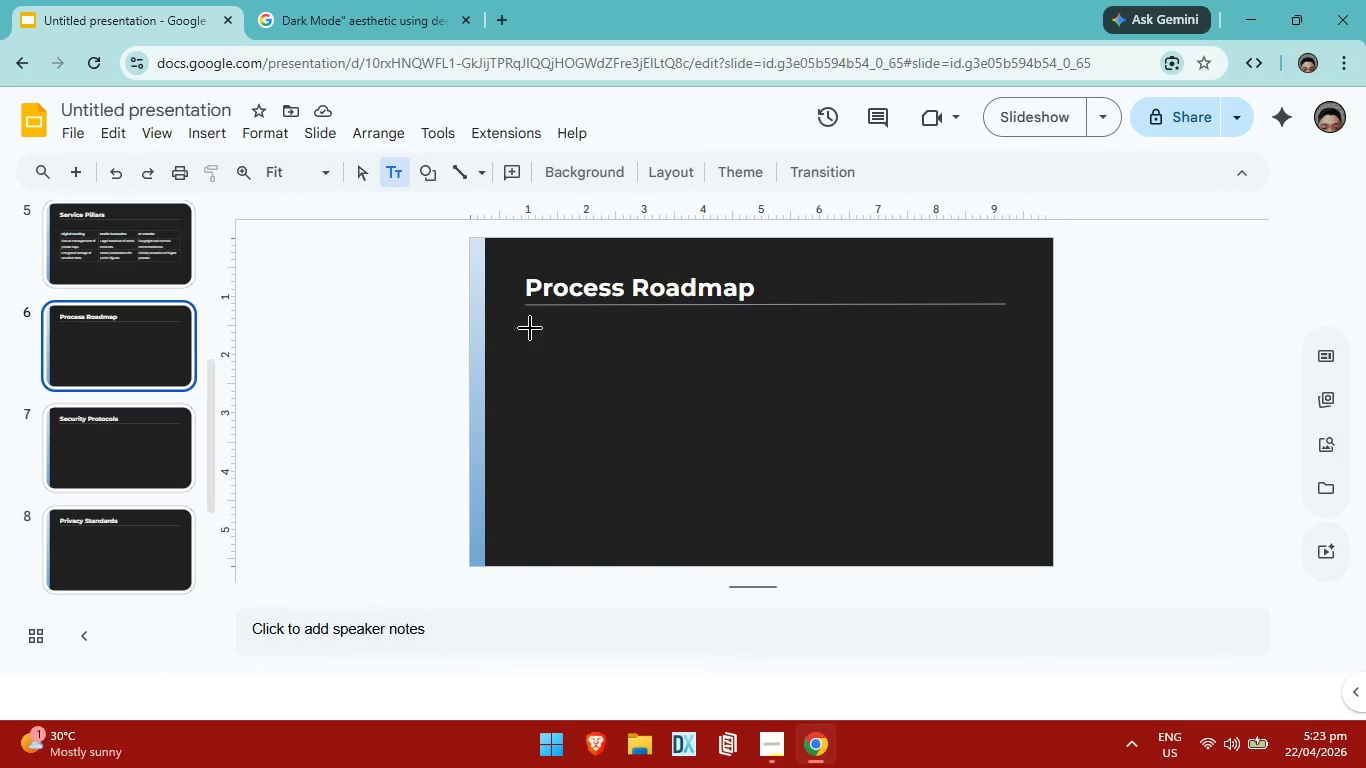 
left_click_drag(start_coordinate=[530, 328], to_coordinate=[632, 375])
 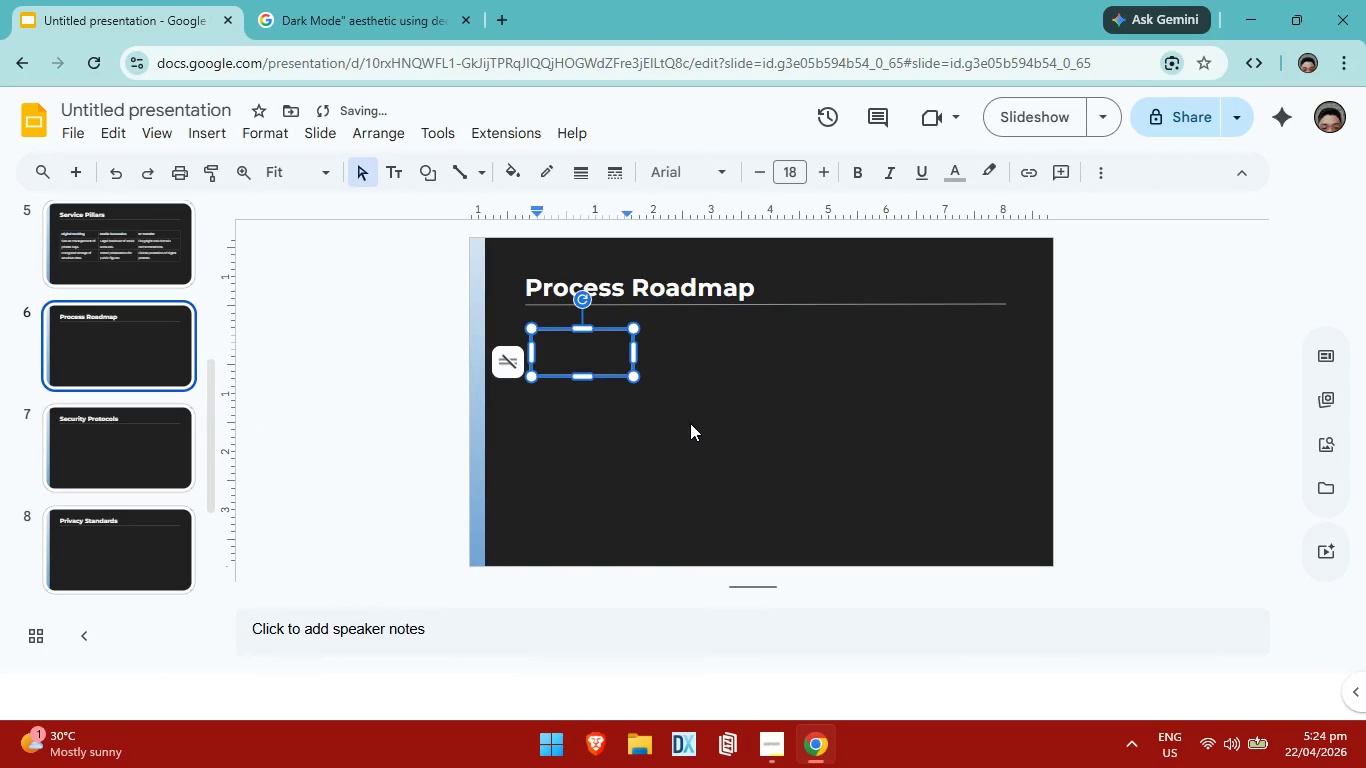 
left_click([690, 423])
 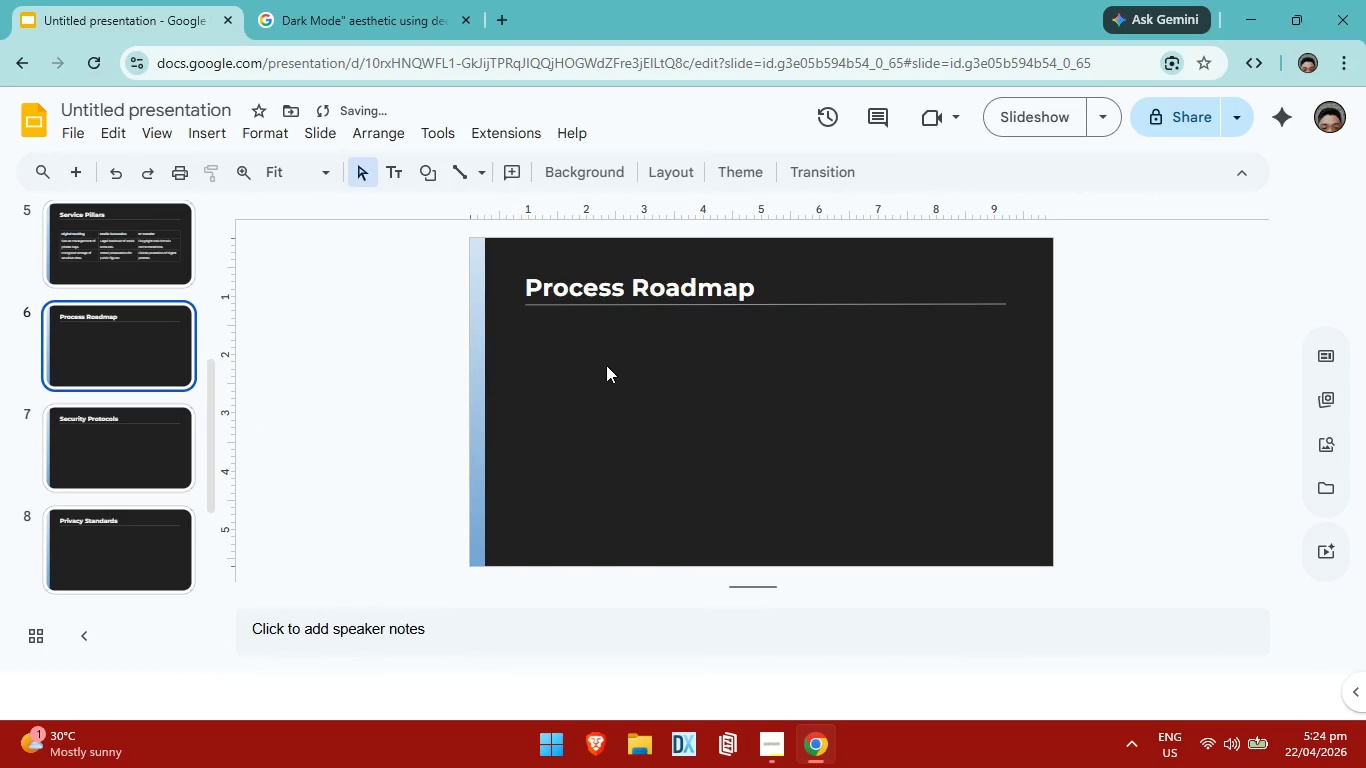 
left_click([606, 365])
 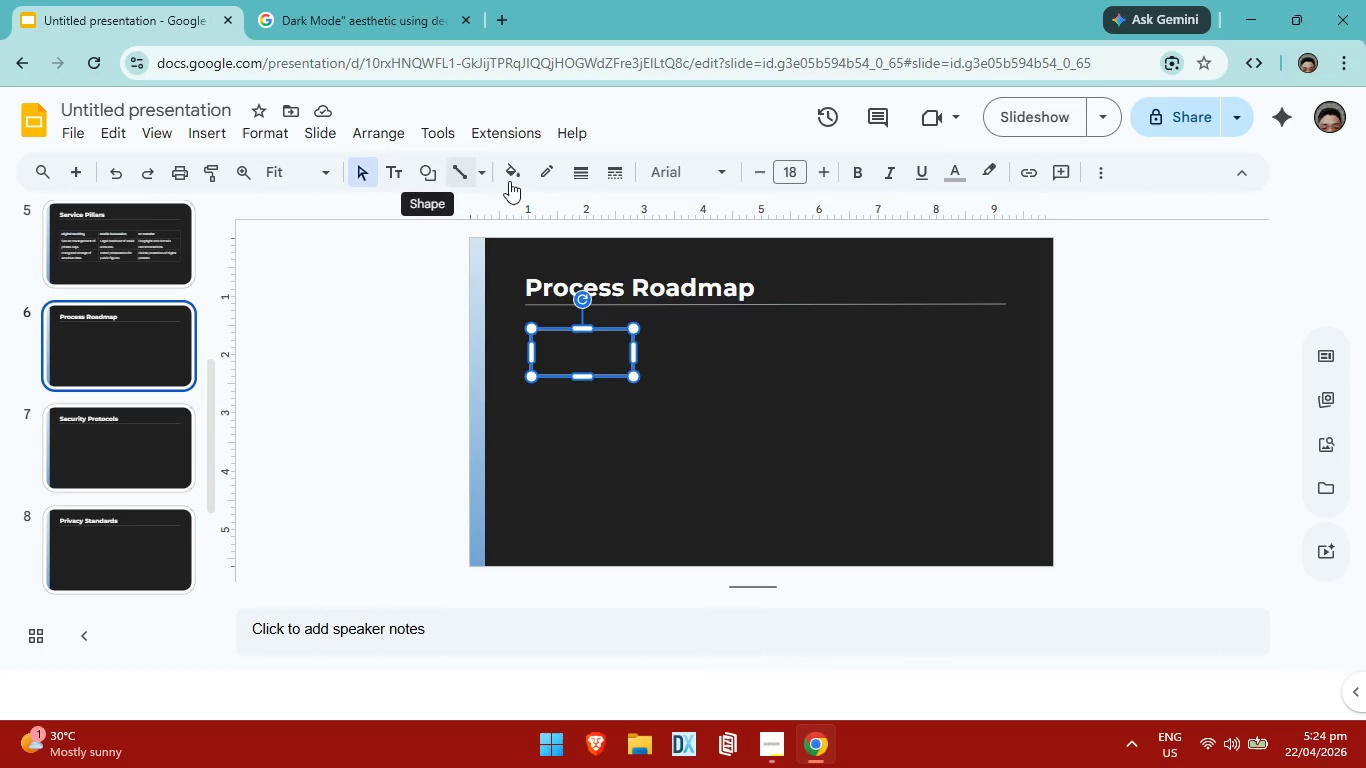 
left_click([514, 181])
 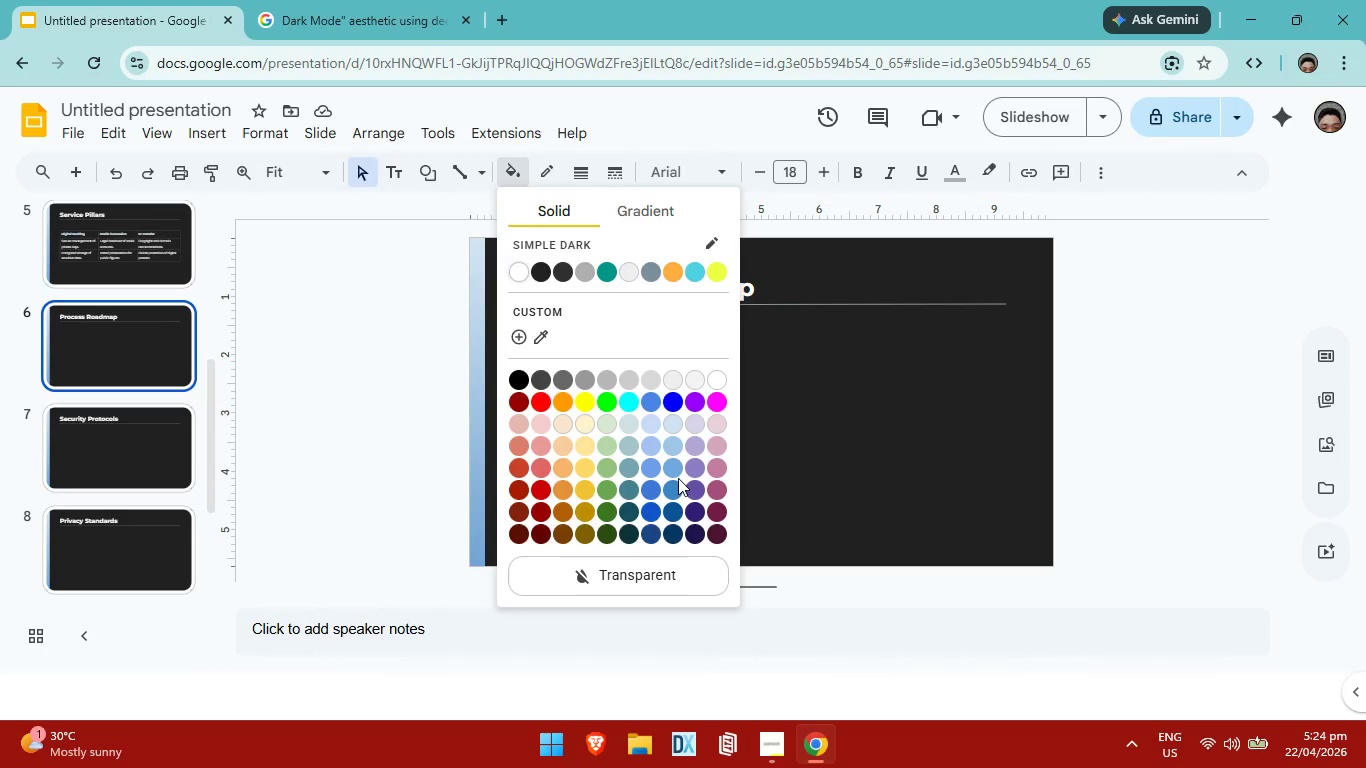 
wait(5.45)
 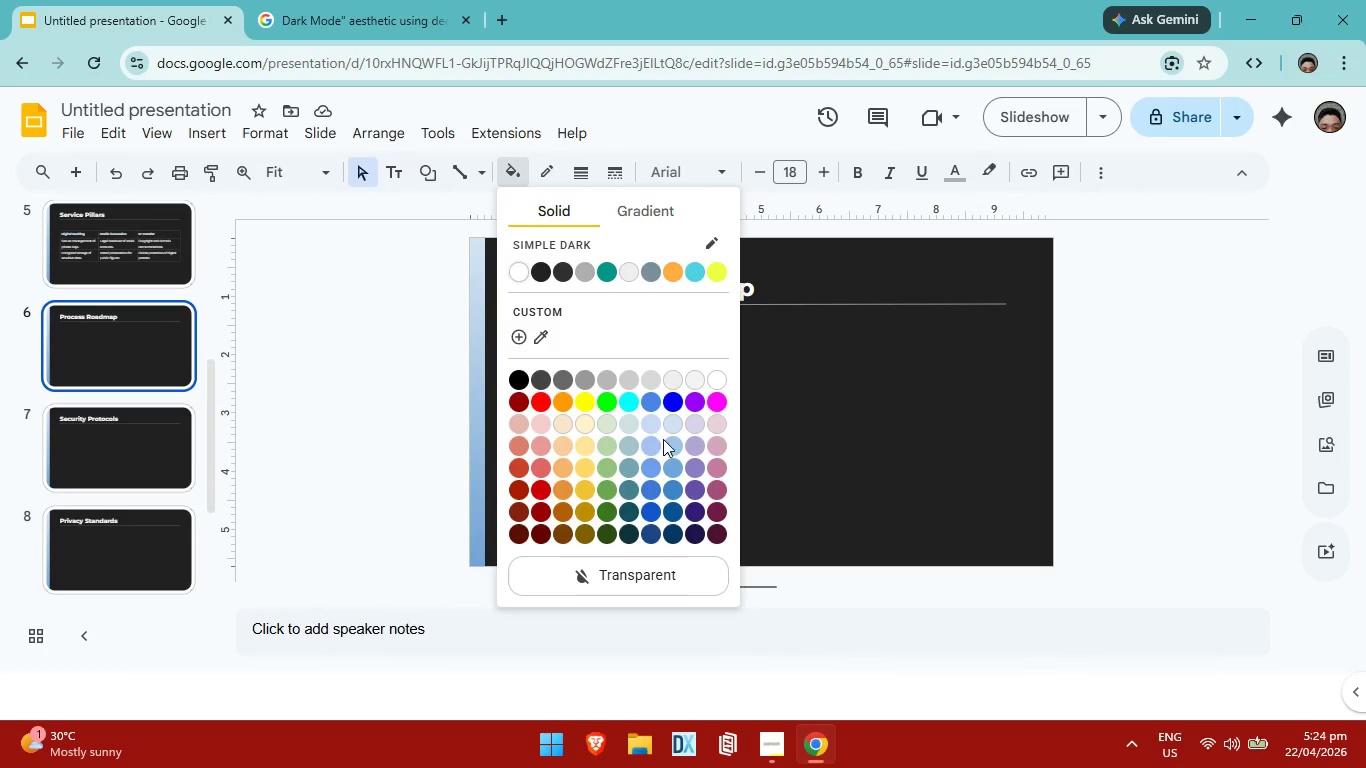 
left_click([672, 491])
 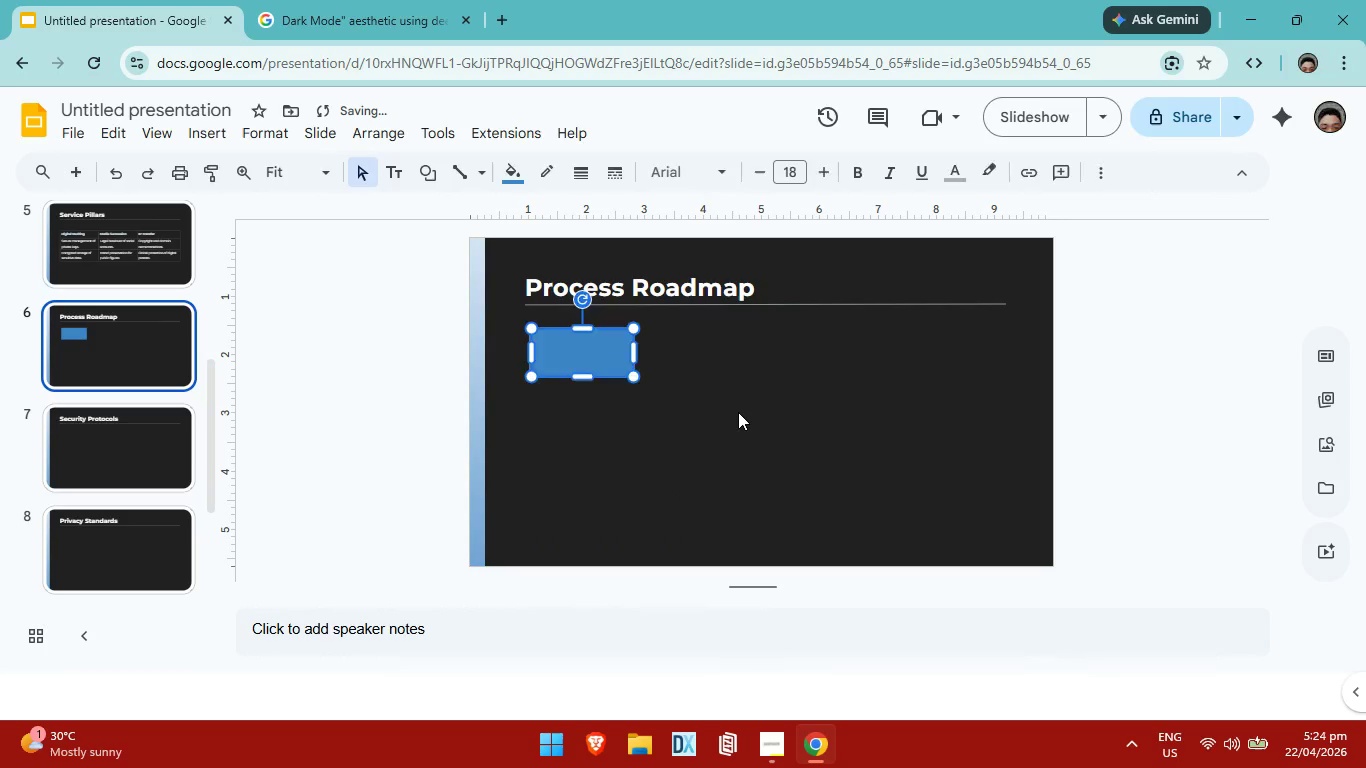 
left_click([738, 412])
 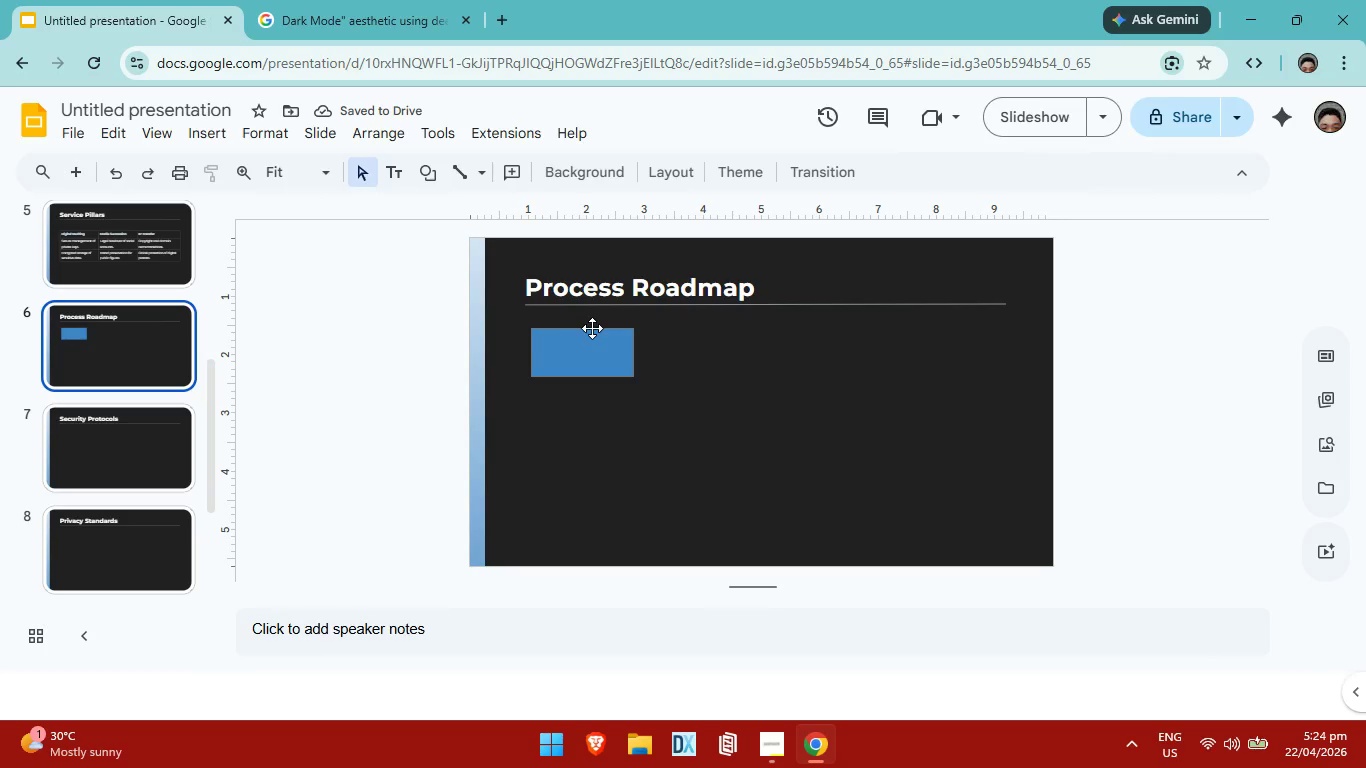 
left_click([591, 343])
 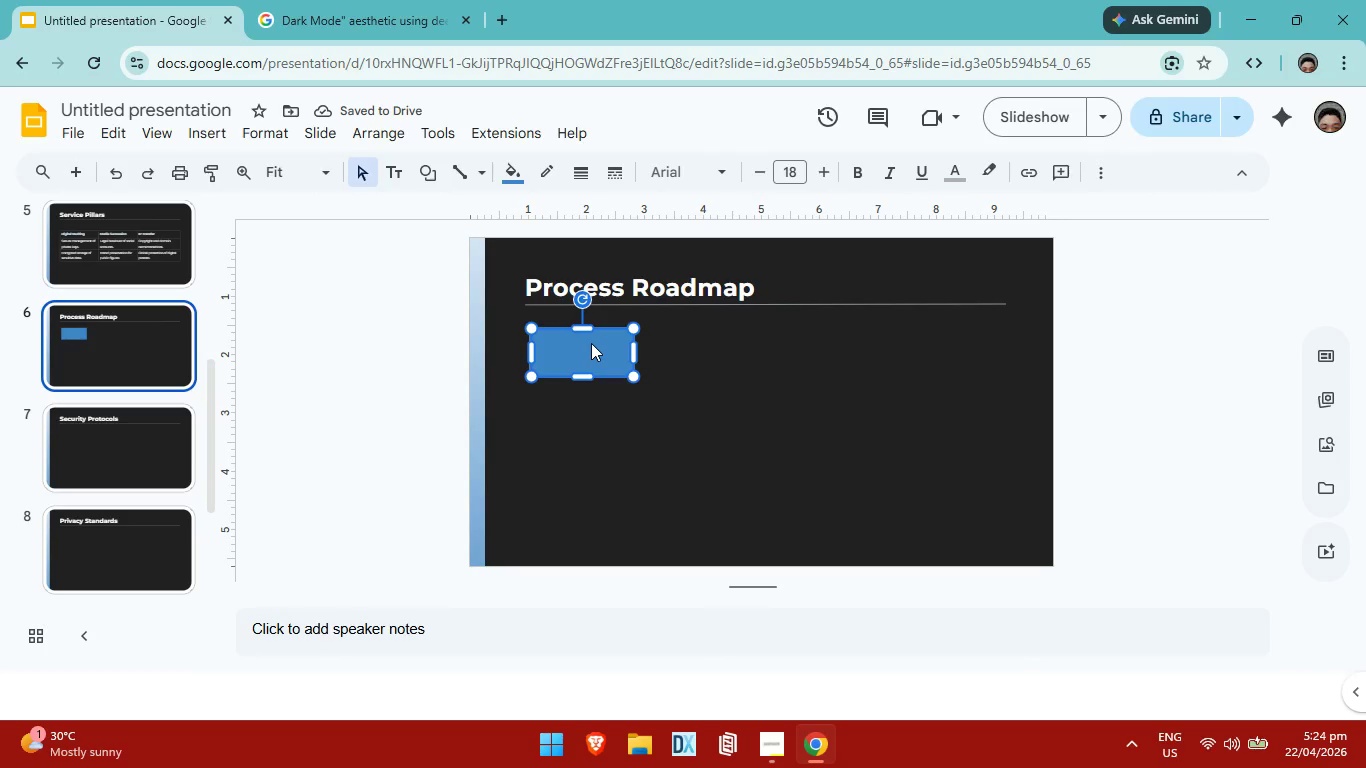 
double_click([591, 343])
 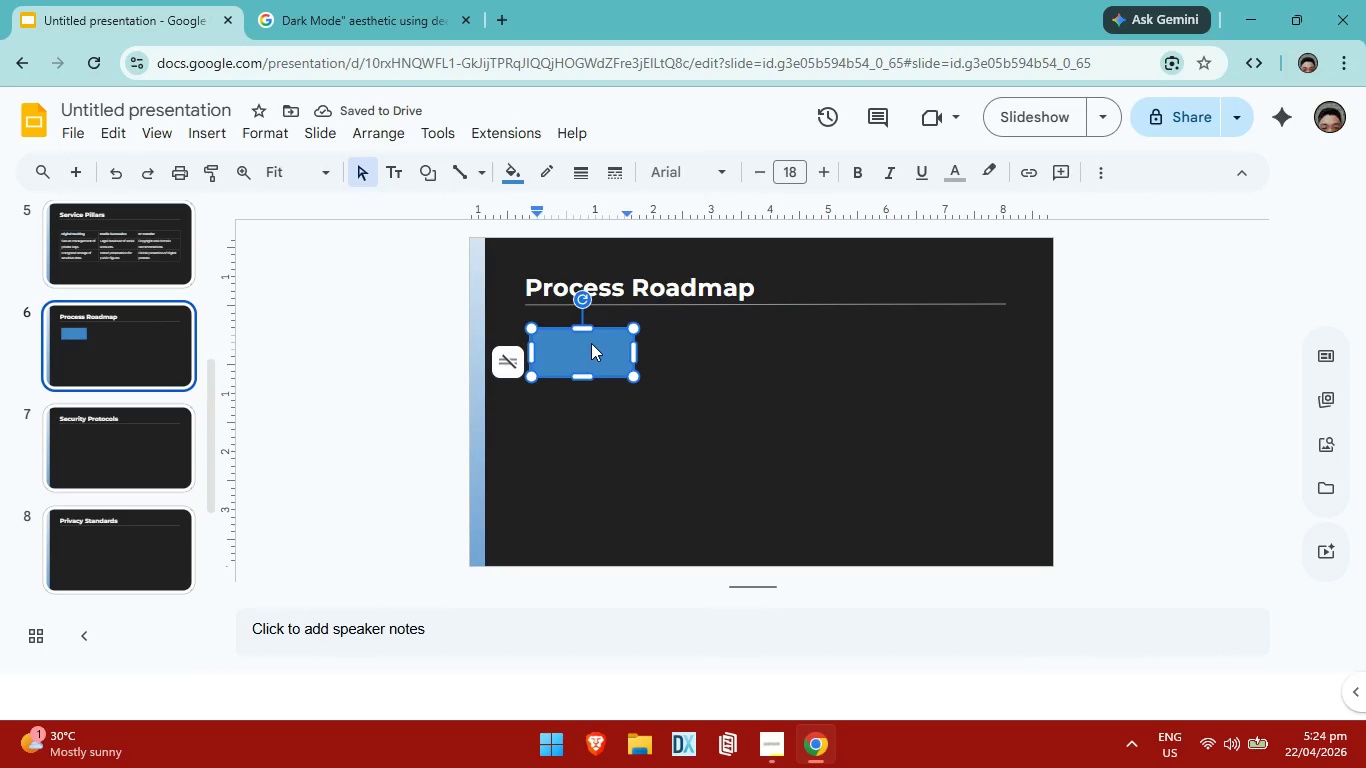 
left_click([591, 343])
 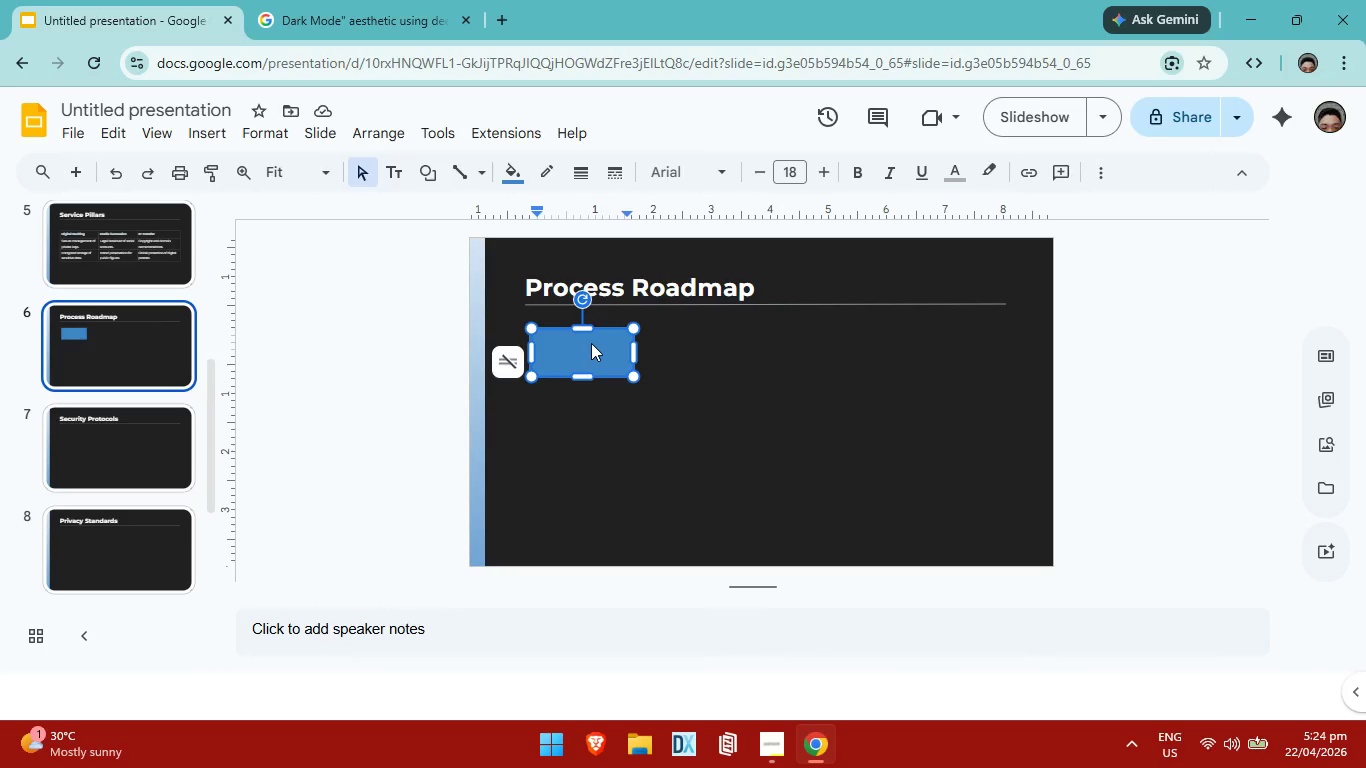 
type(01)
key(Backspace)
key(Backspace)
type(01 d)
key(Backspace)
type(Discovey)
 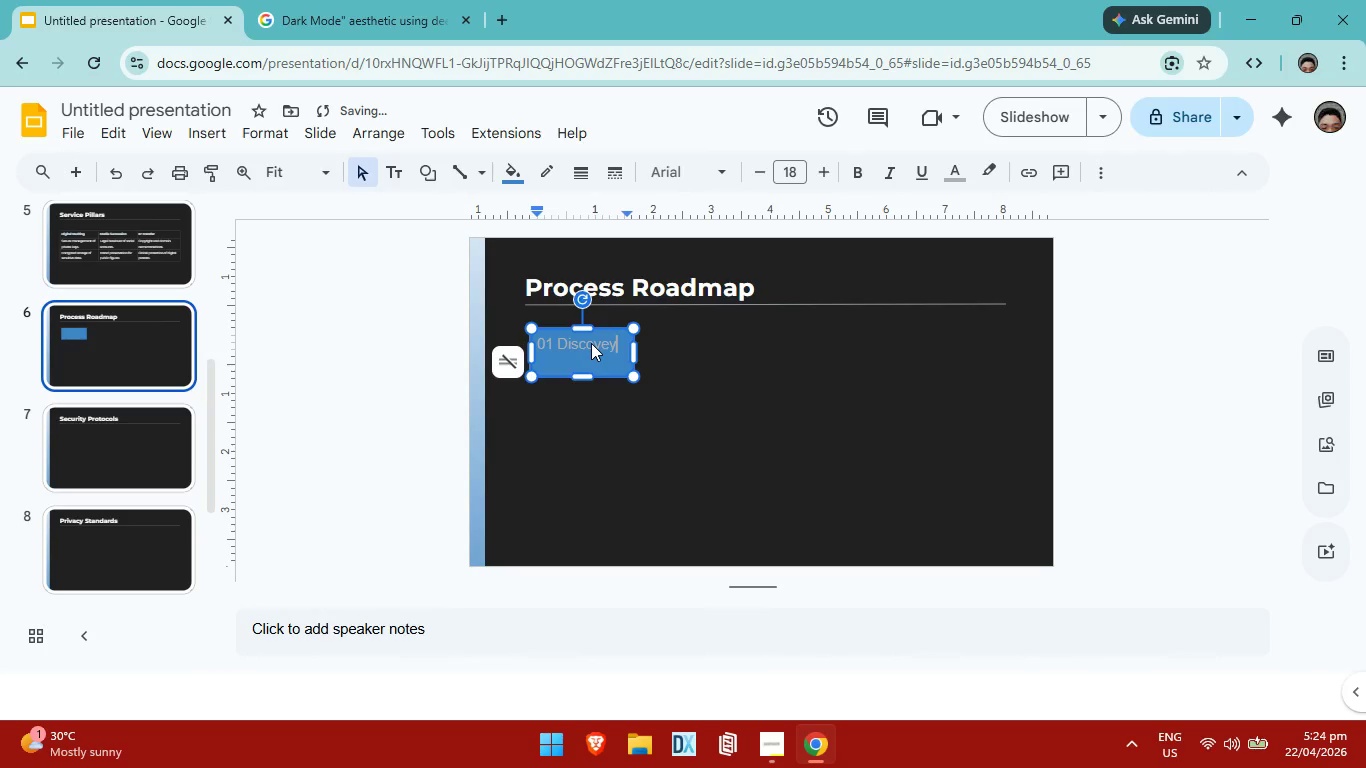 
key(Enter)
 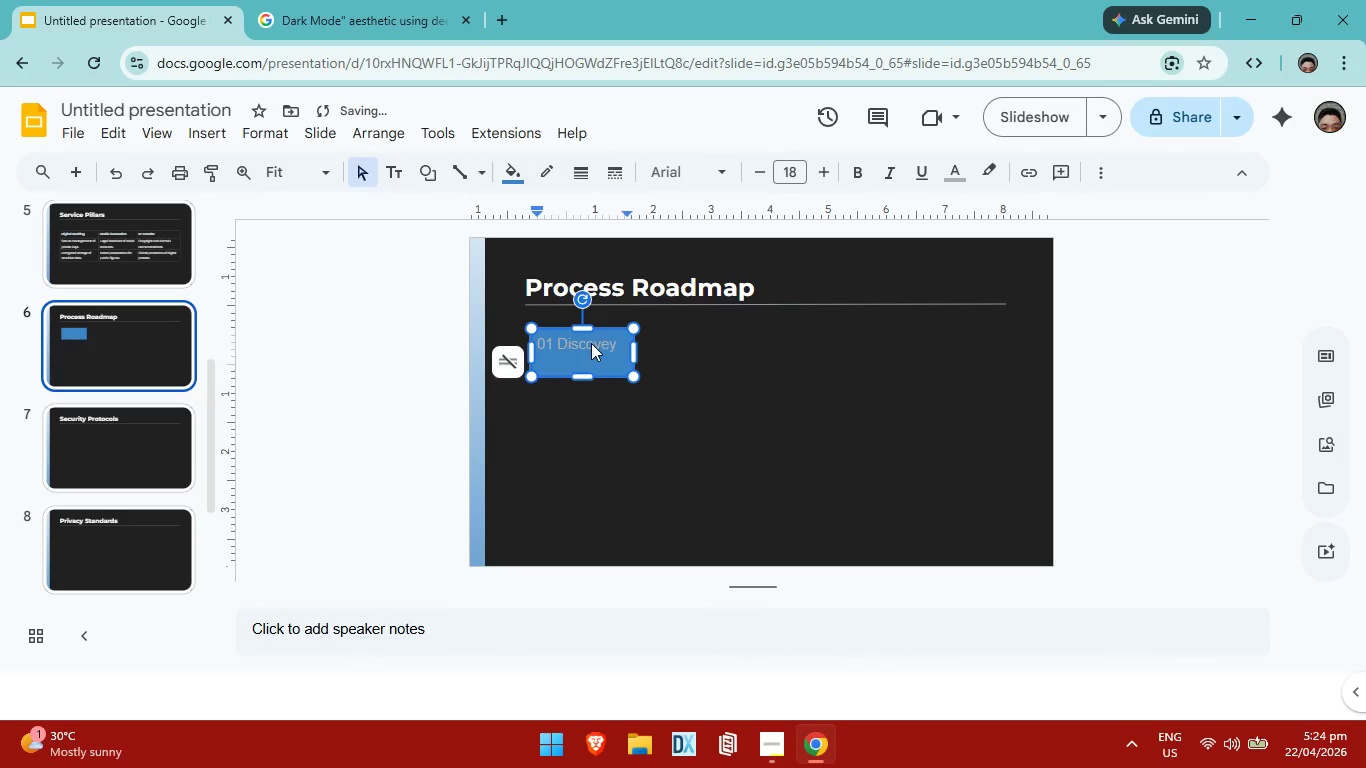 
key(CapsLock)
 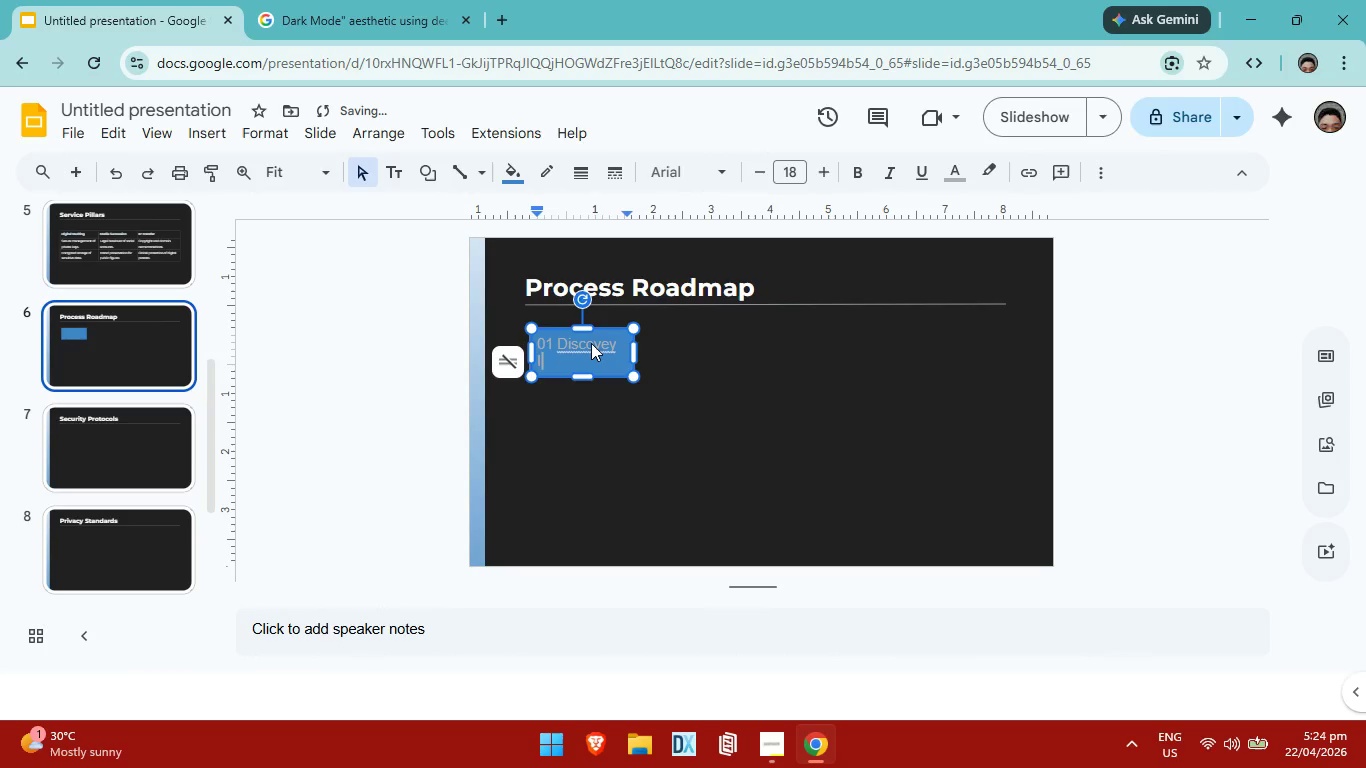 
key(I)
 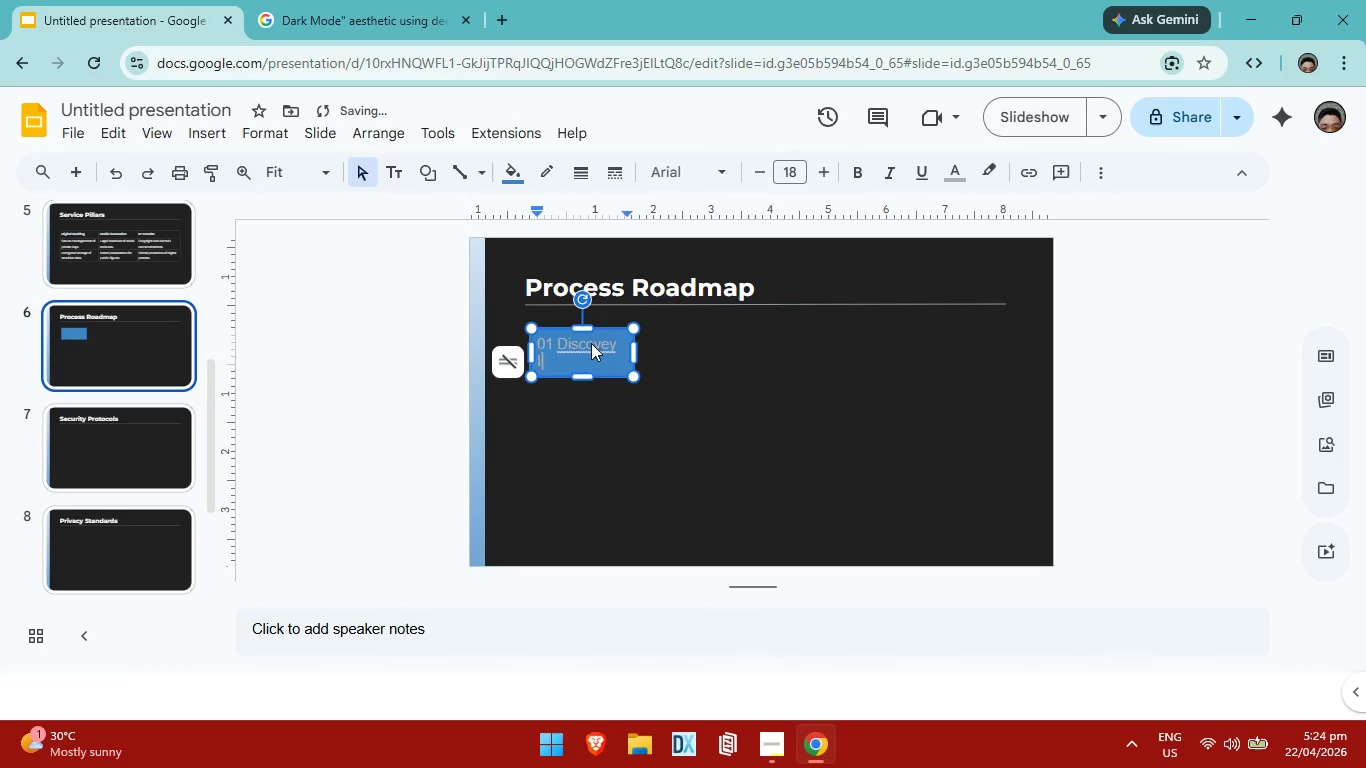 
key(CapsLock)
 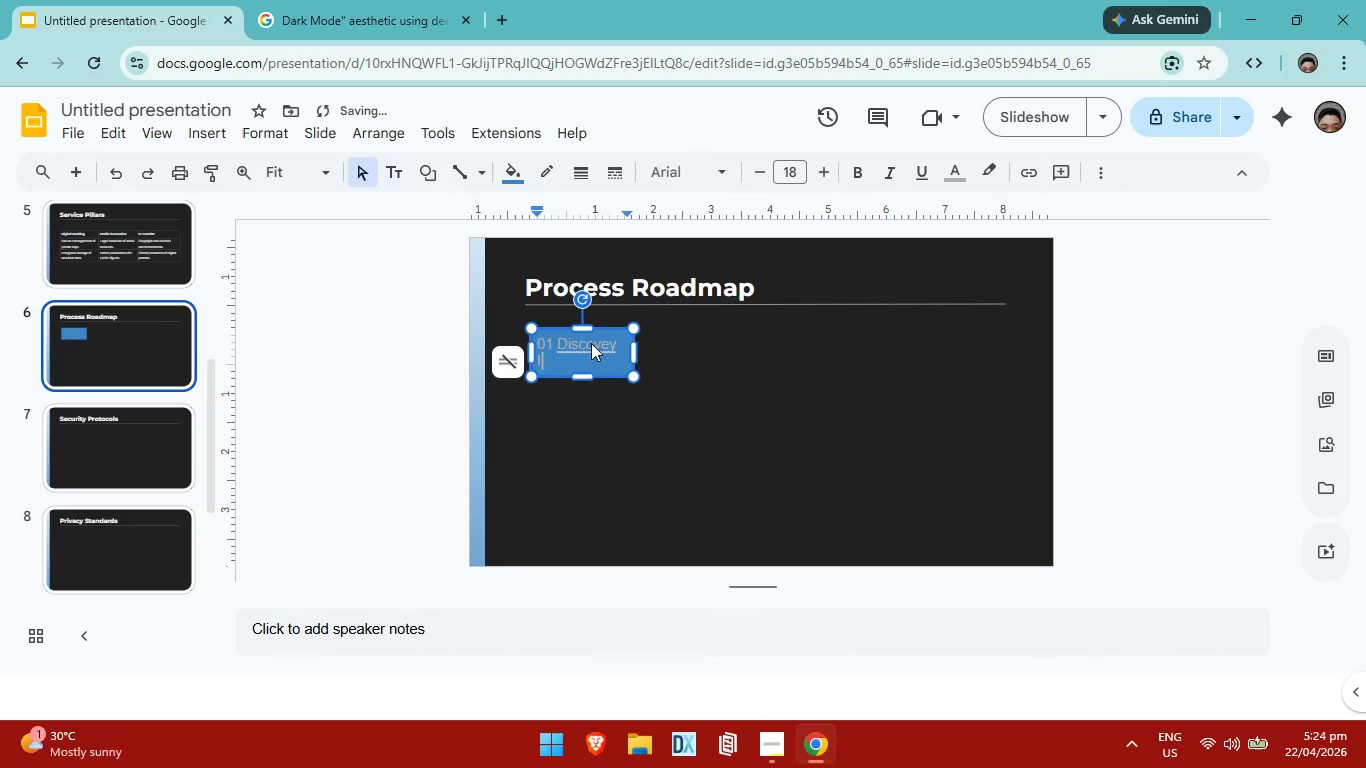 
key(Backspace)
 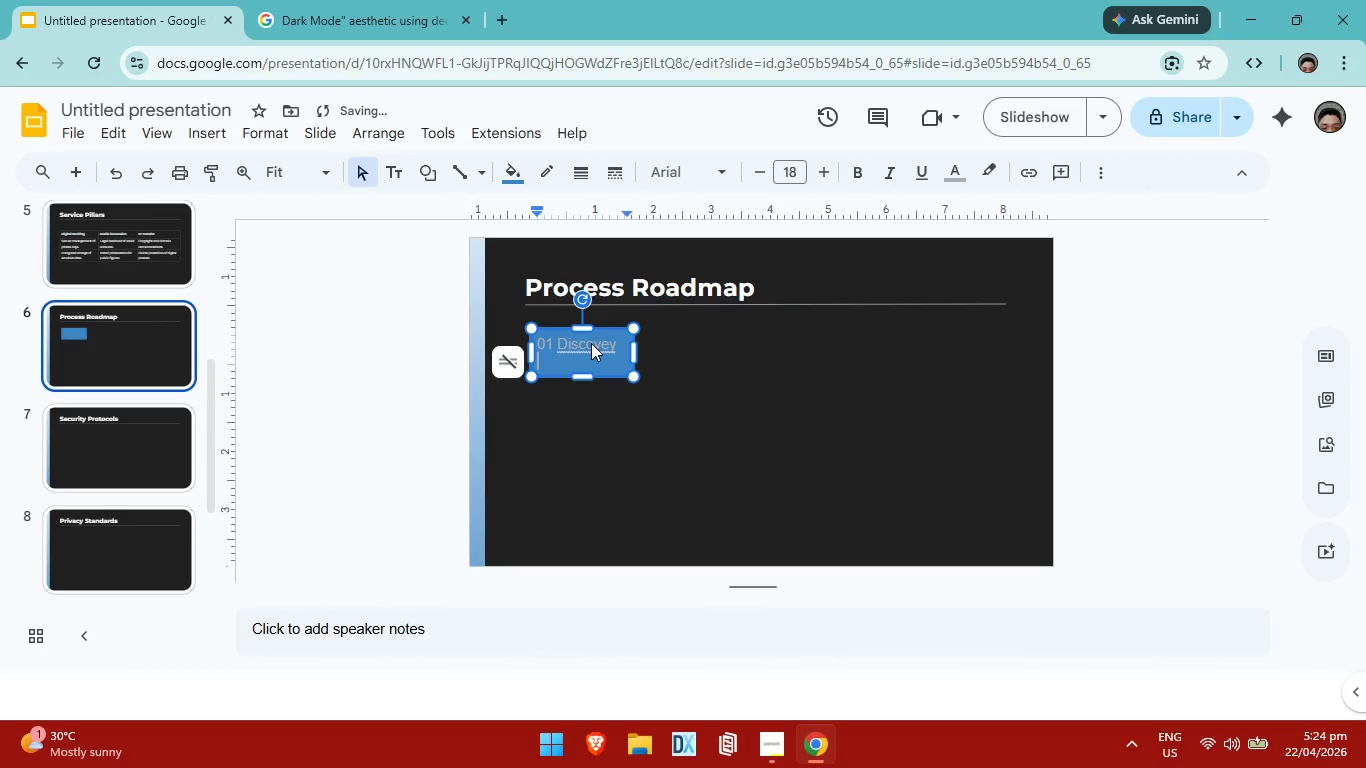 
key(Tab)
 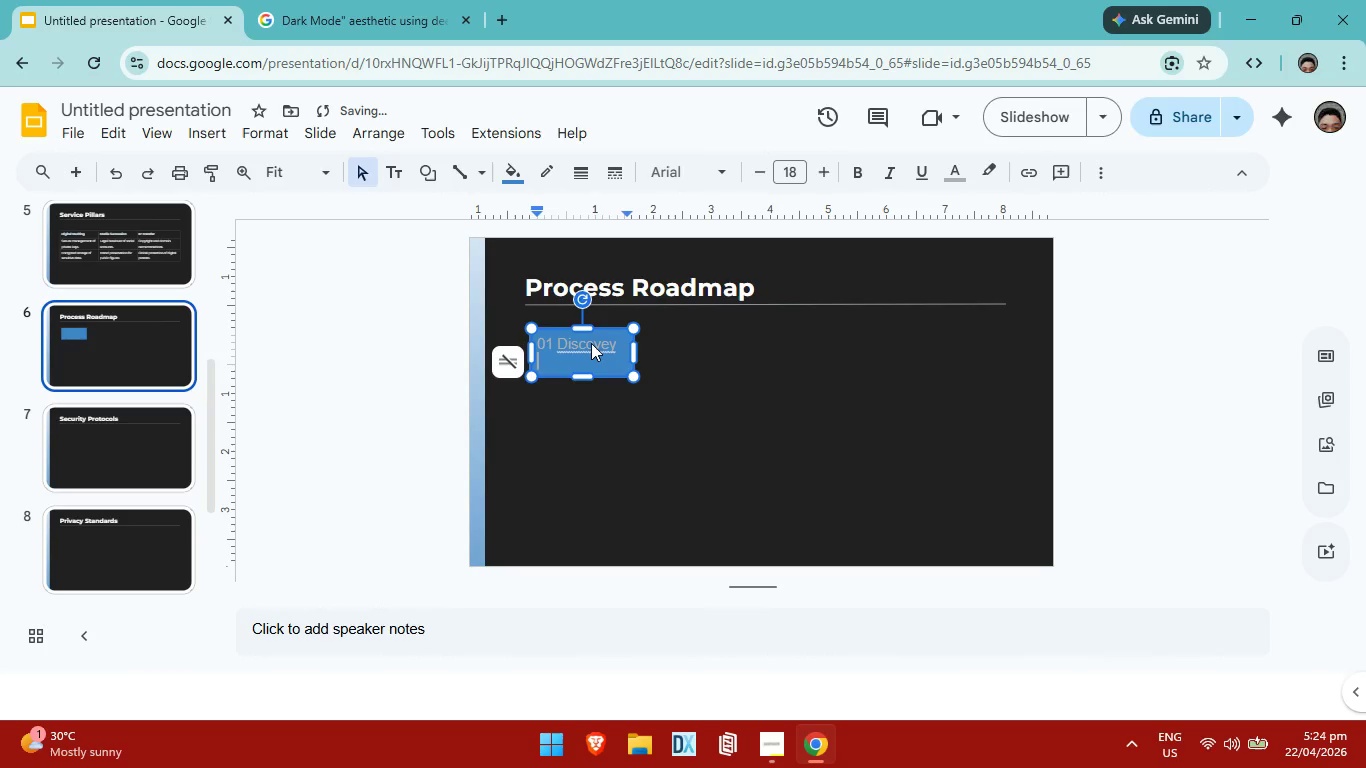 
key(Backspace)
 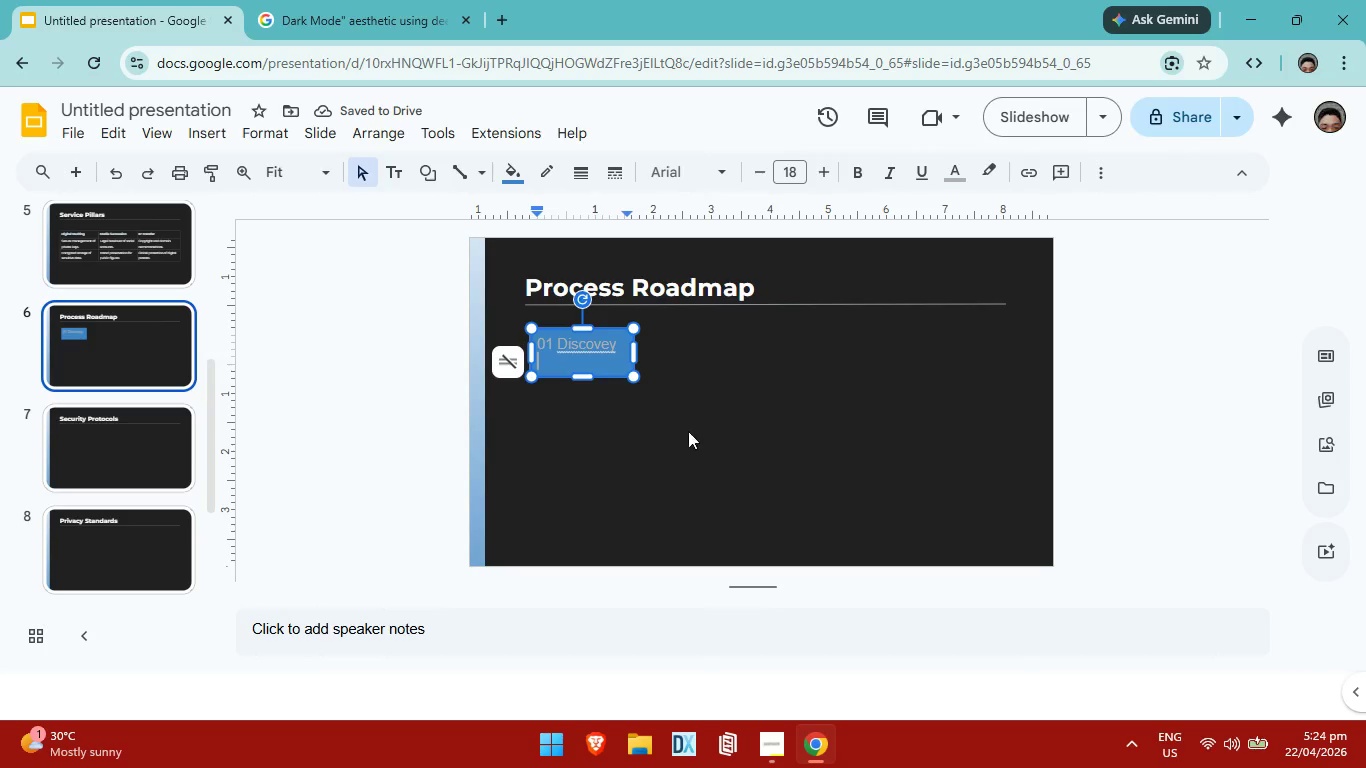 
wait(5.48)
 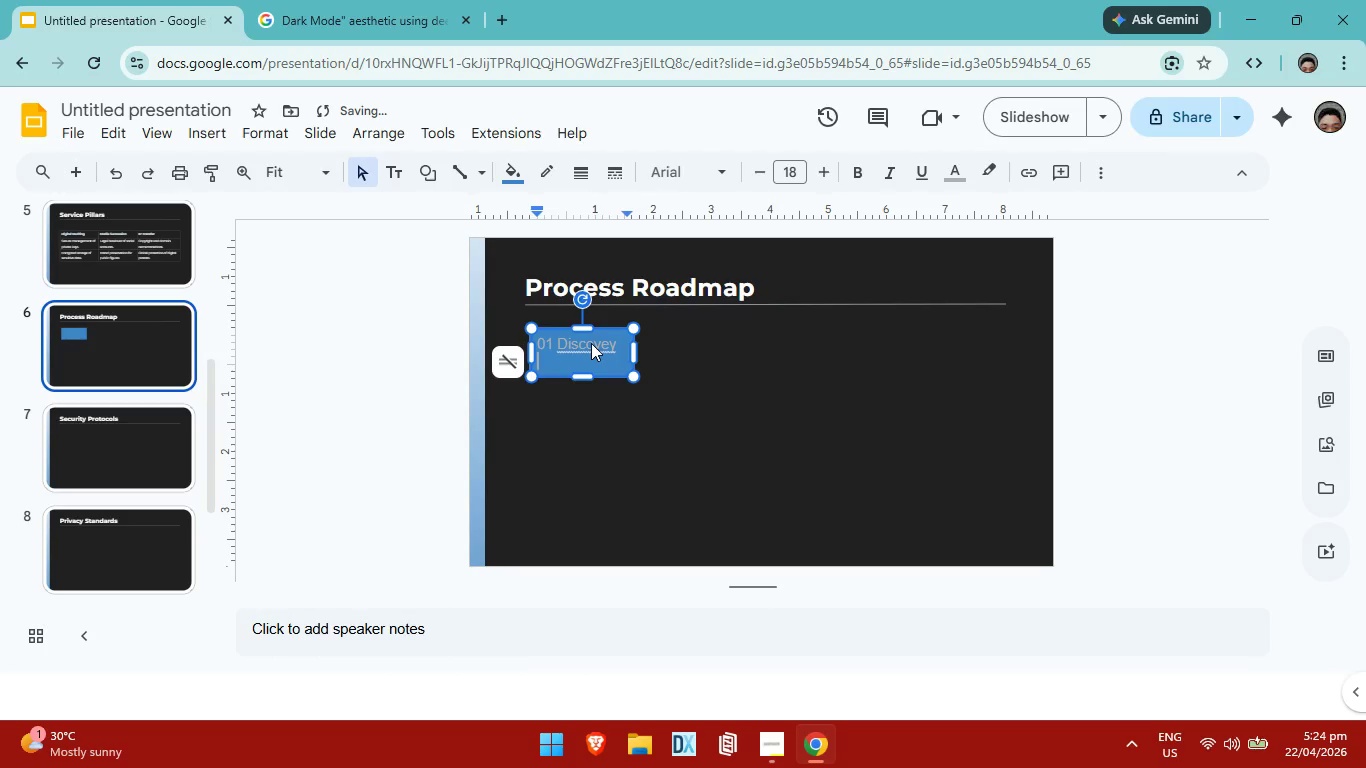 
left_click([611, 347])
 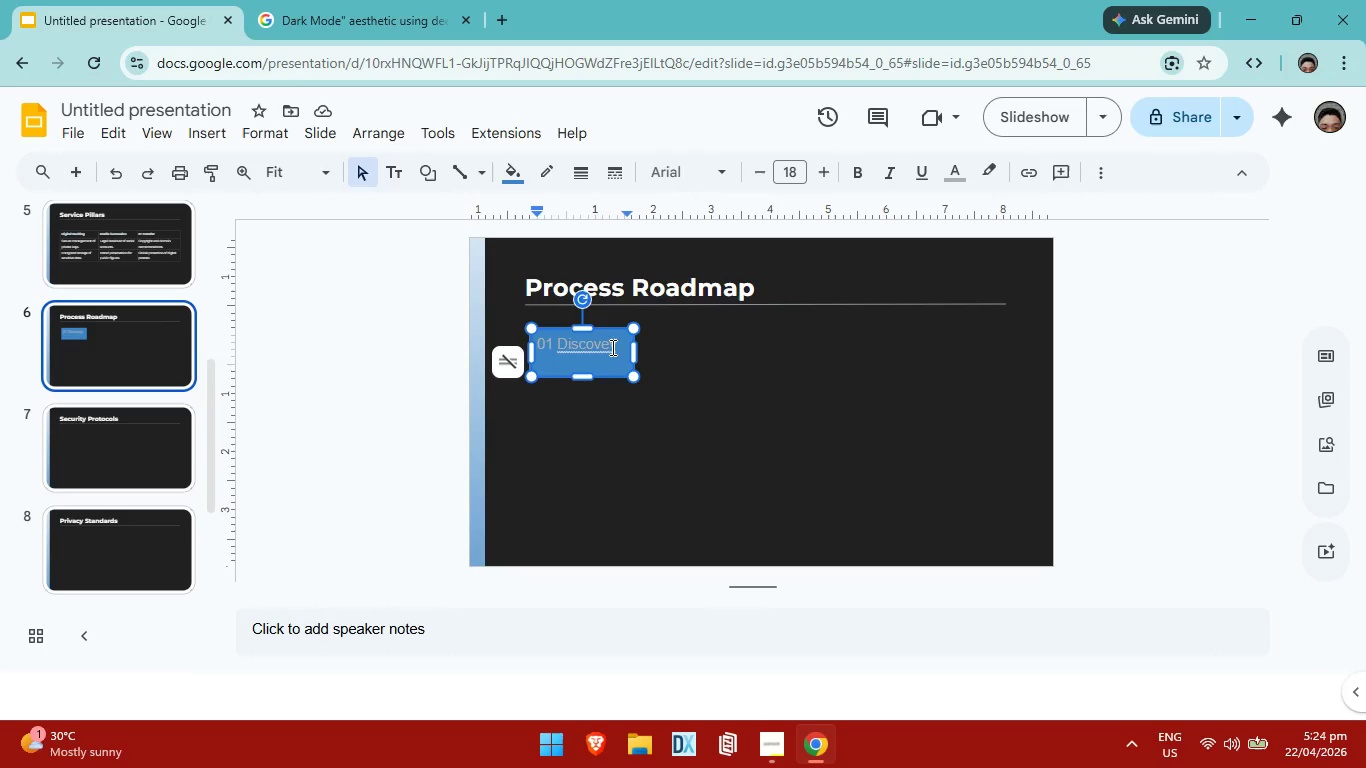 
key(R)
 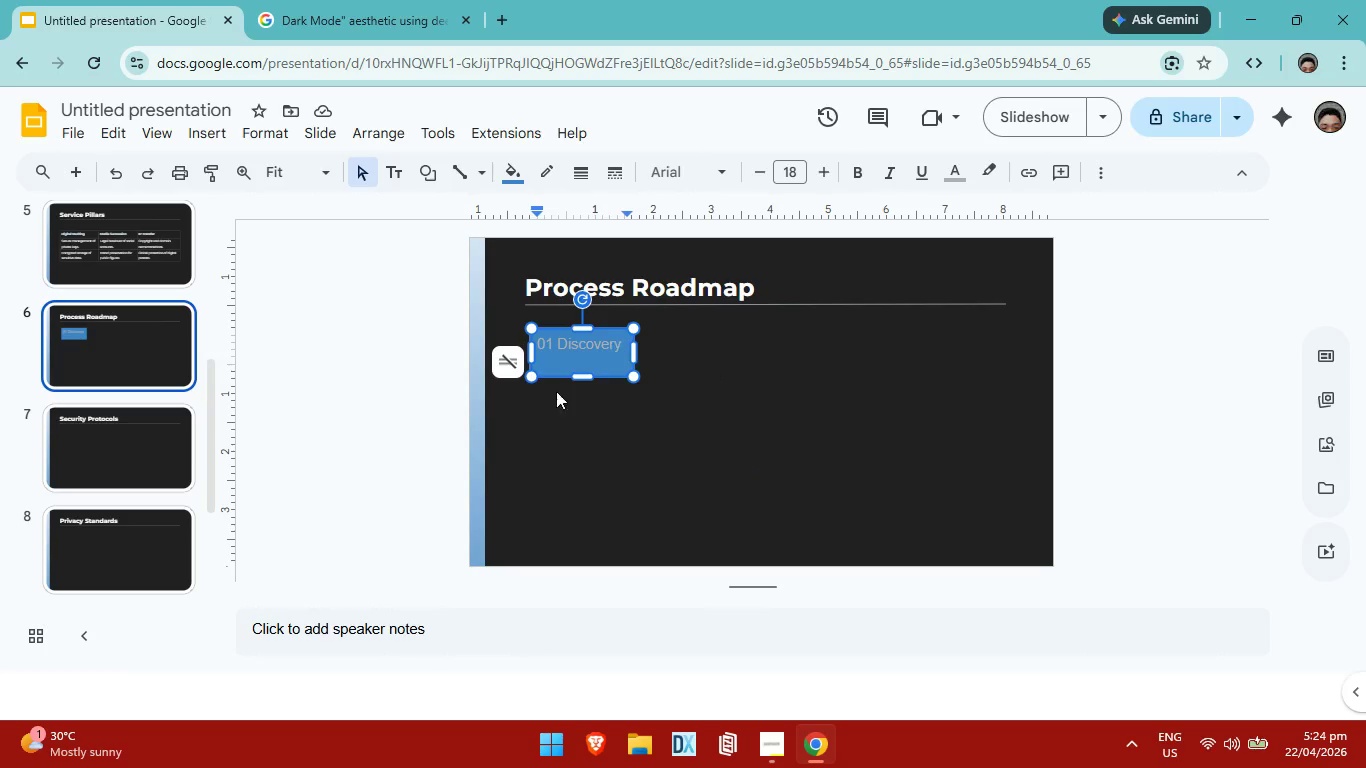 
wait(7.39)
 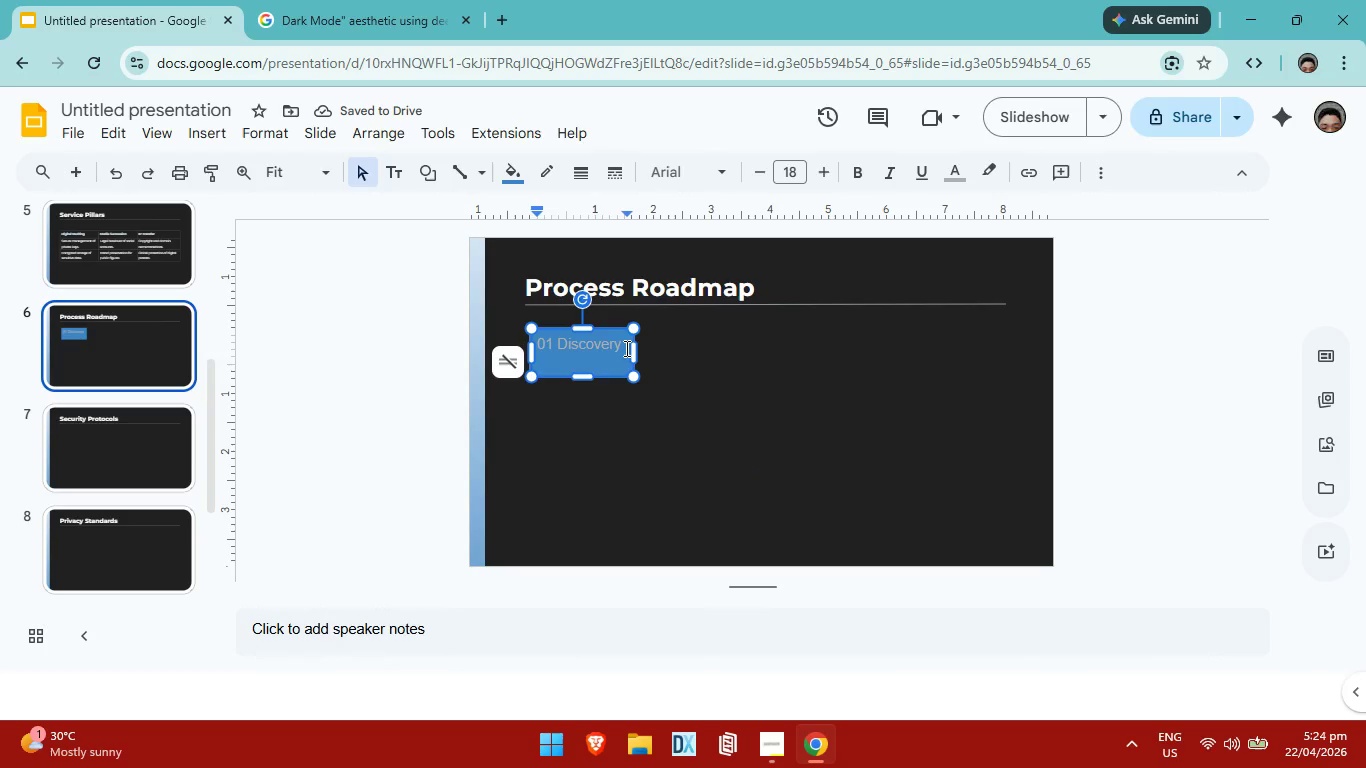 
left_click([624, 345])
 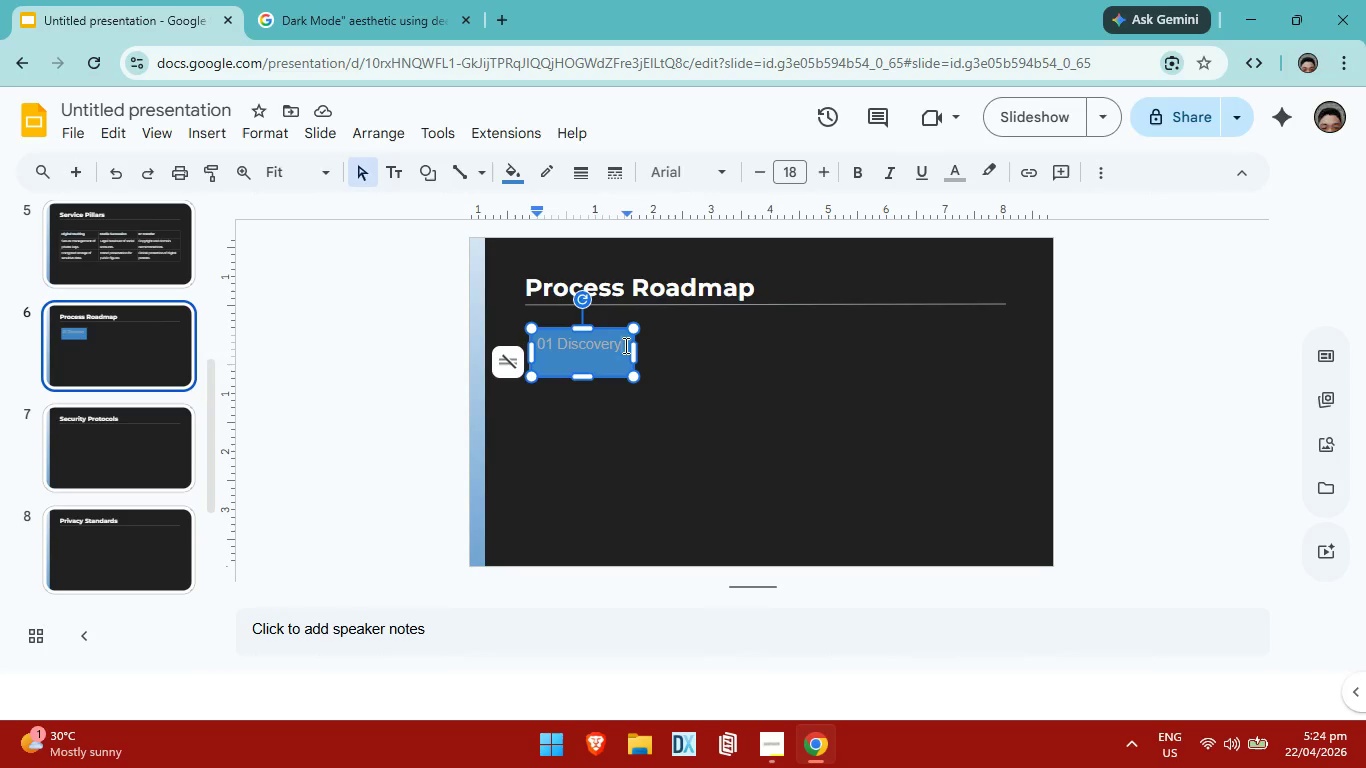 
left_click_drag(start_coordinate=[624, 345], to_coordinate=[538, 352])
 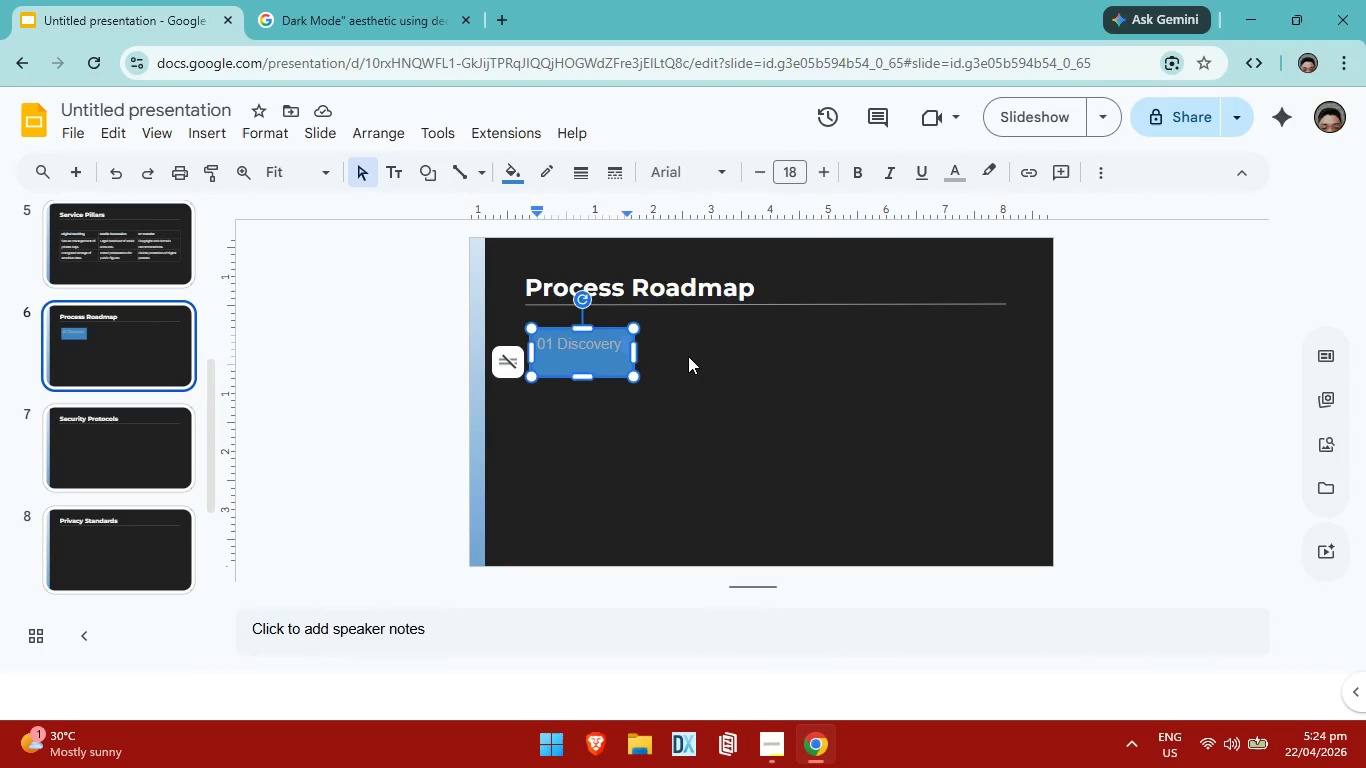 
left_click([671, 364])
 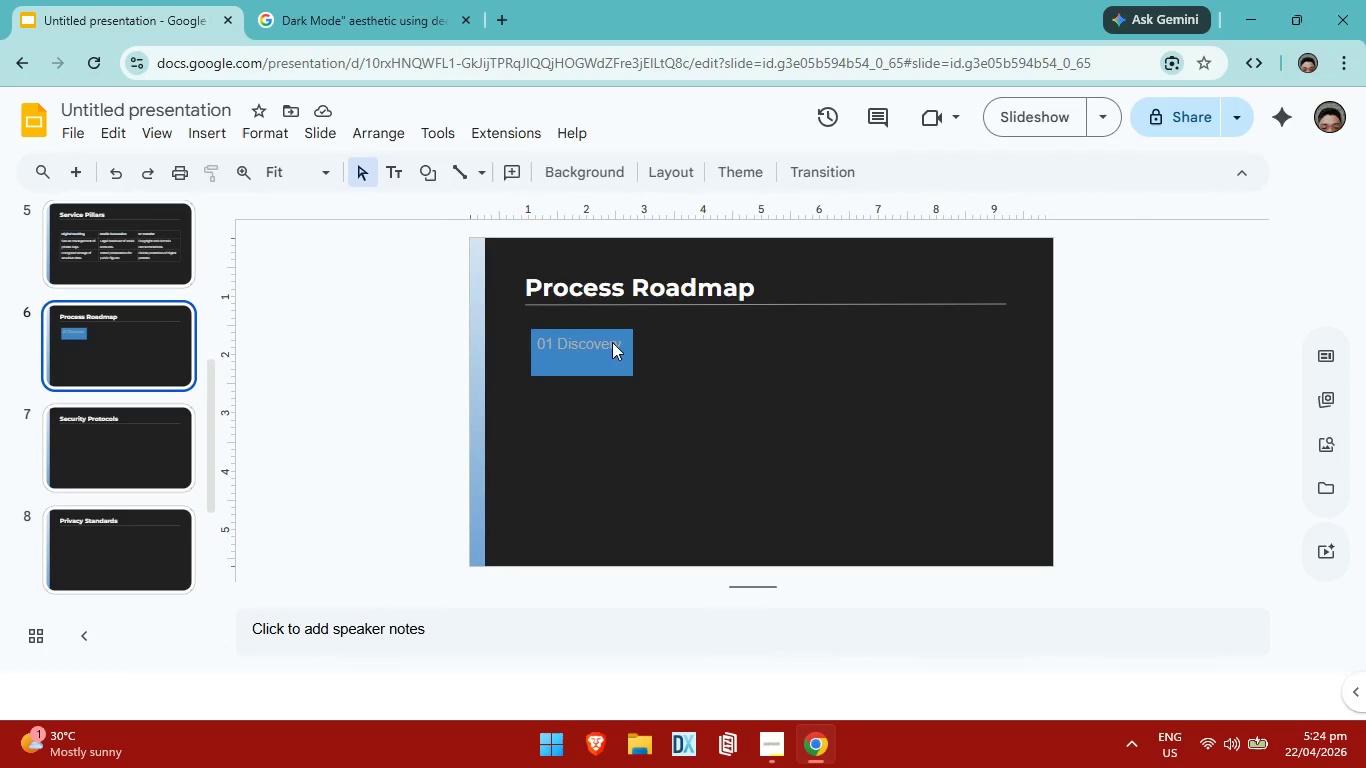 
left_click([599, 342])
 